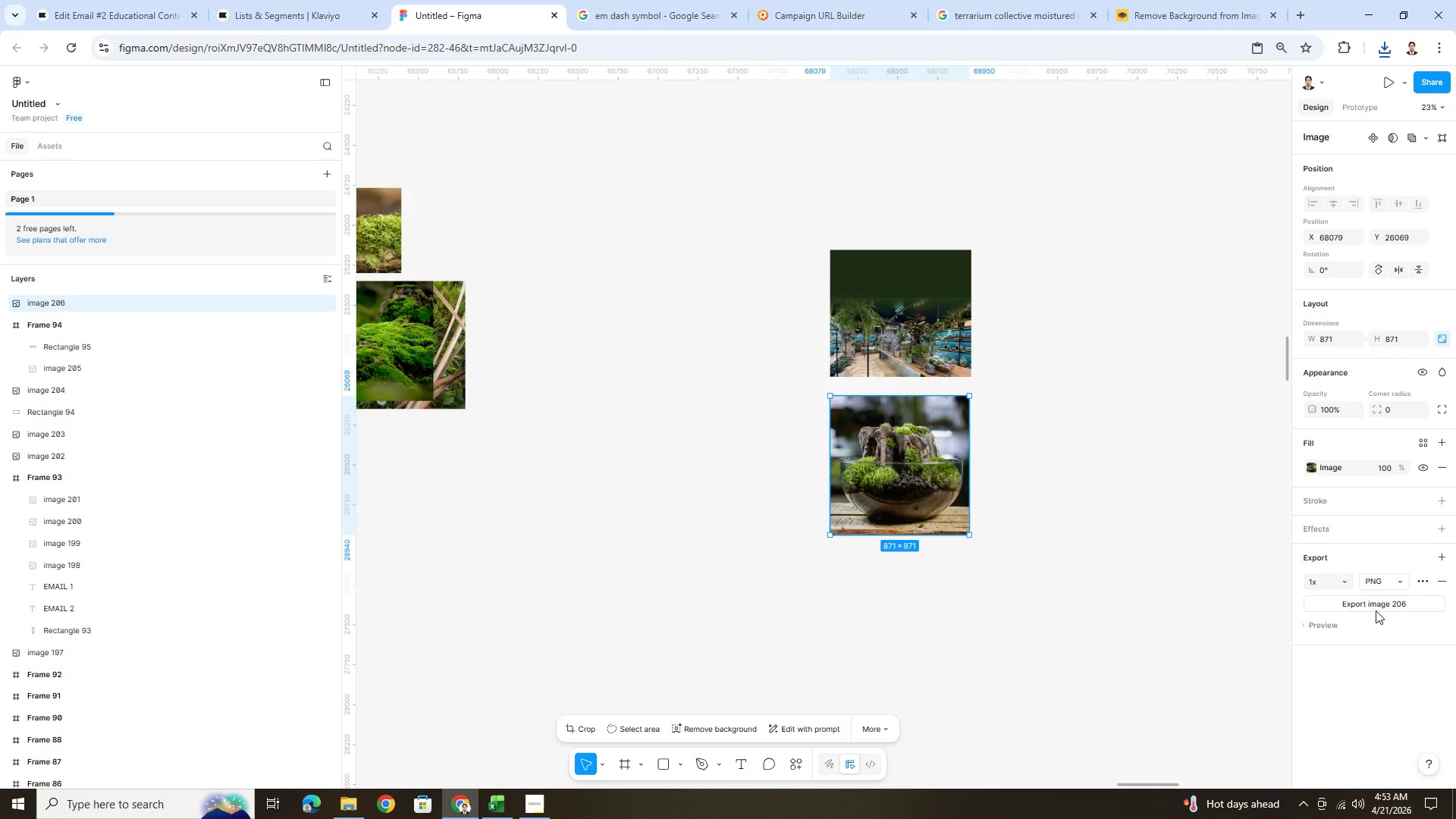 
left_click([1374, 603])
 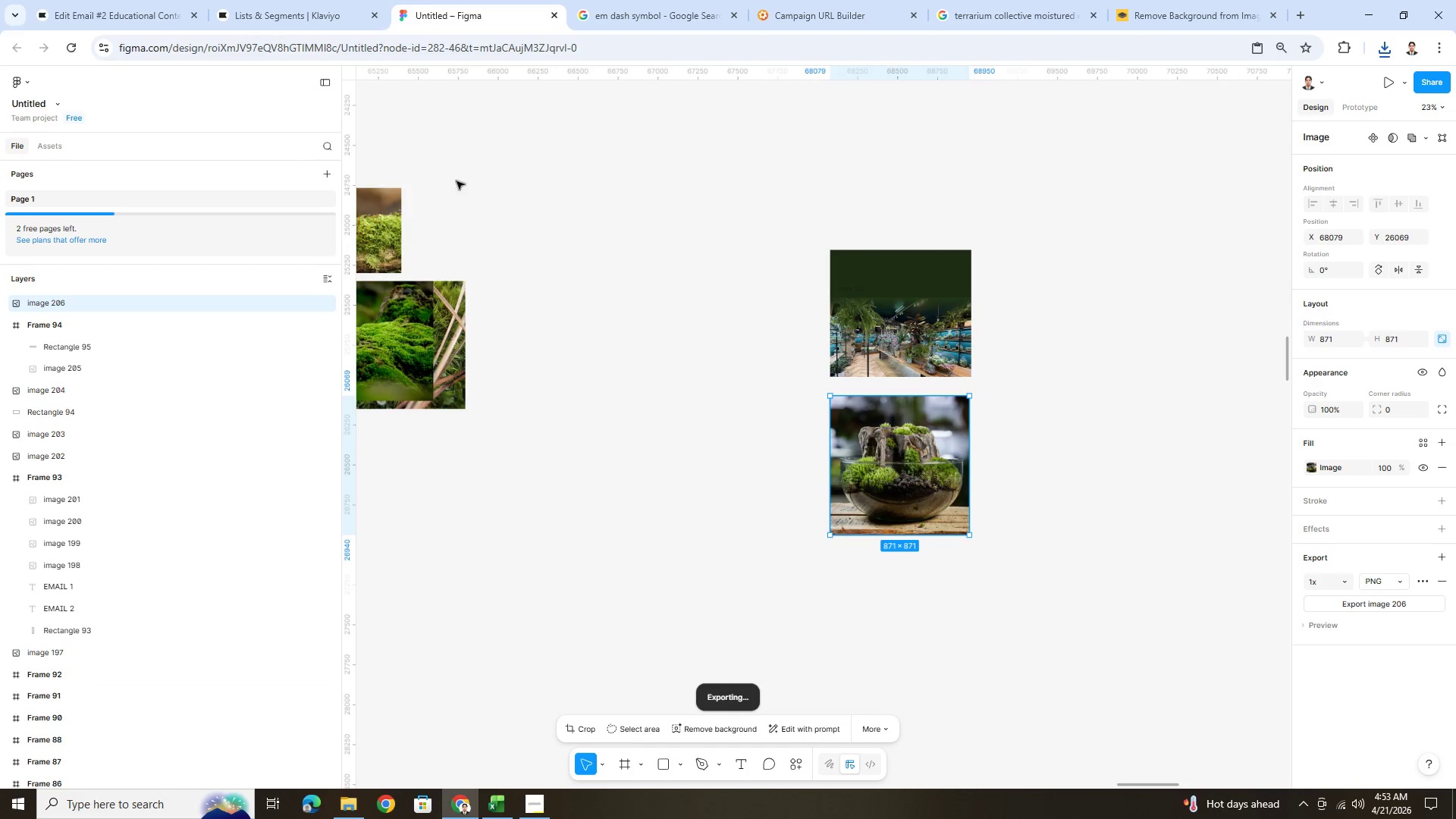 
left_click([94, 0])
 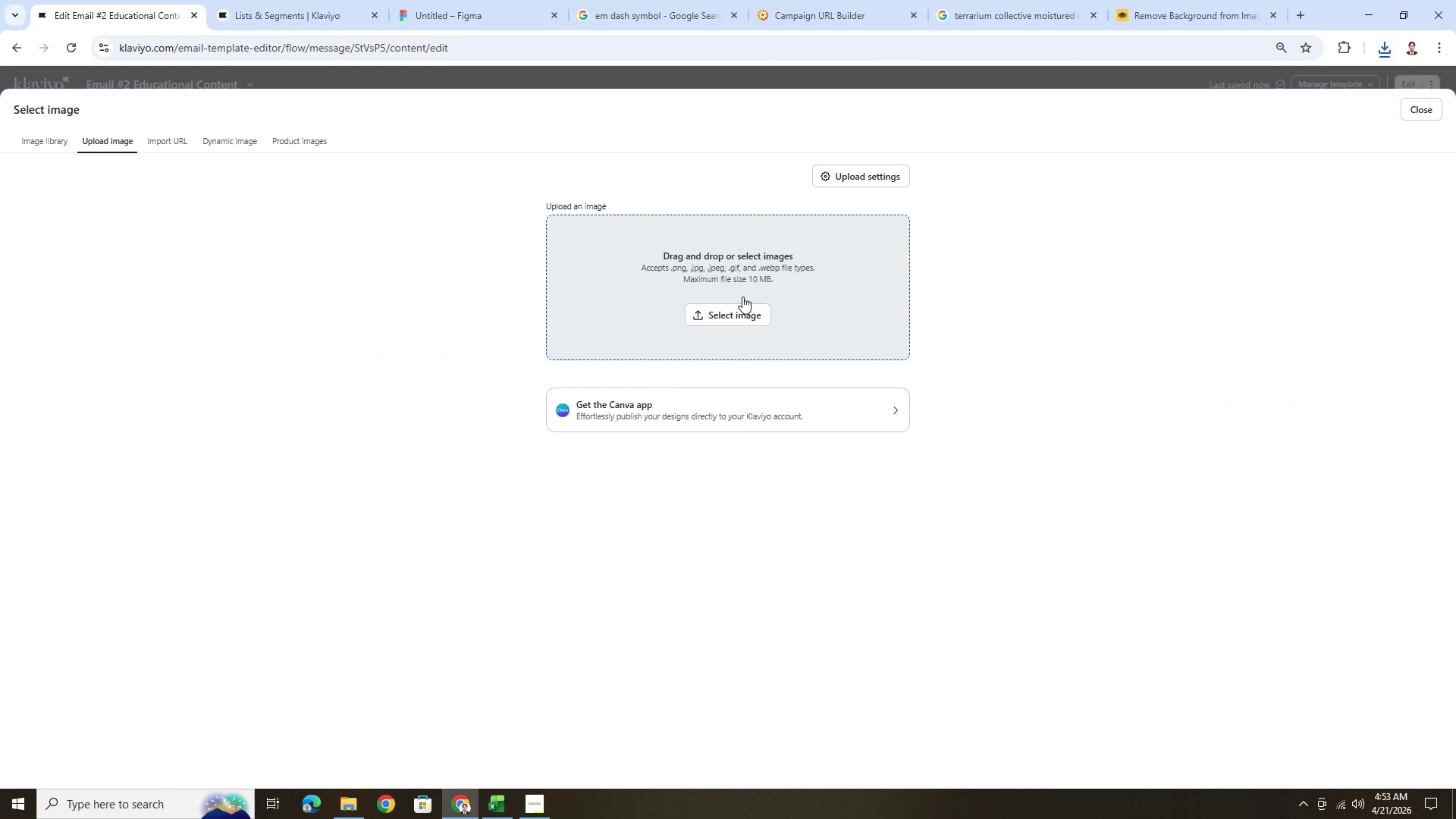 
left_click([747, 311])
 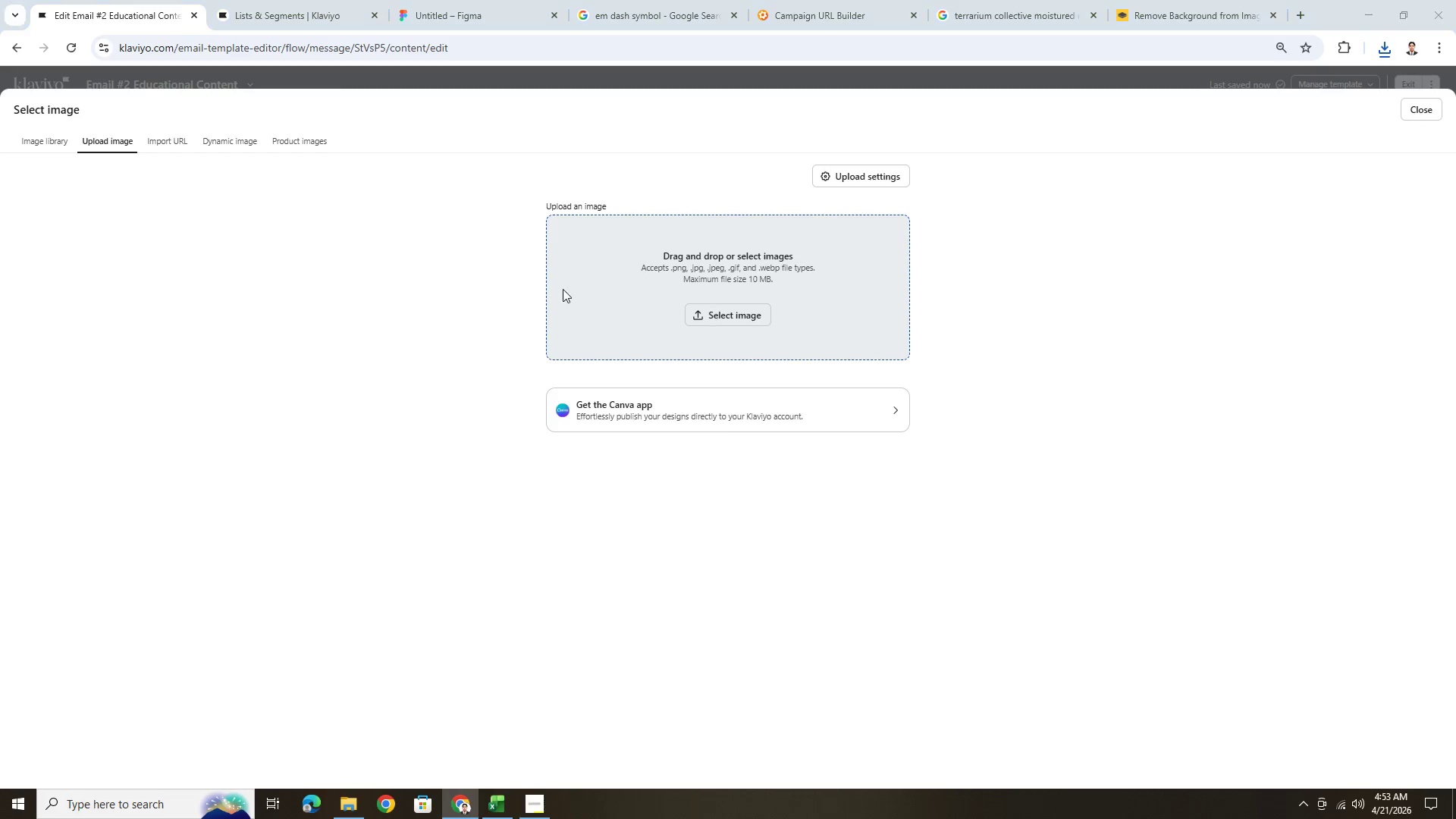 
mouse_move([554, 282])
 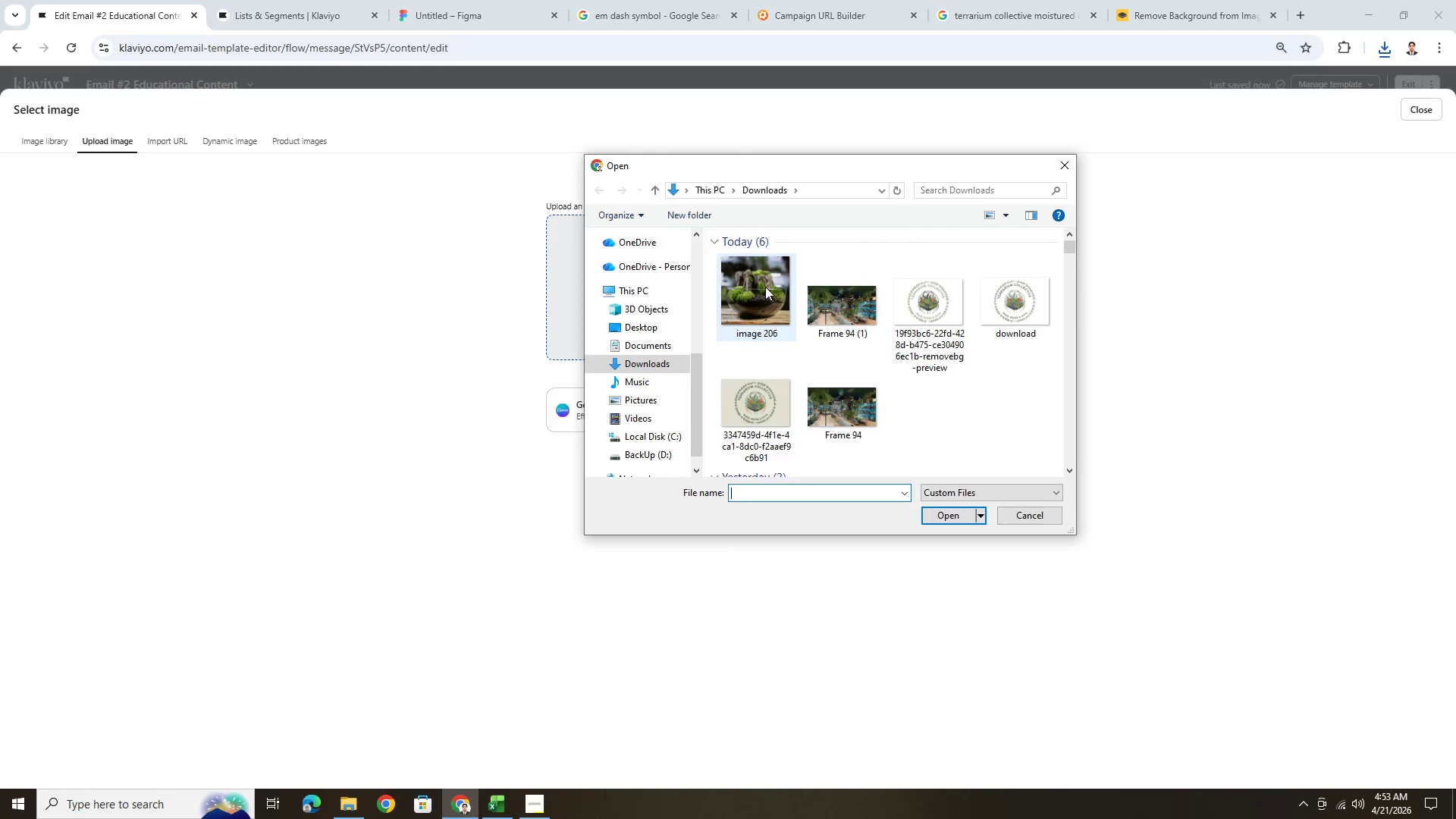 
double_click([765, 287])
 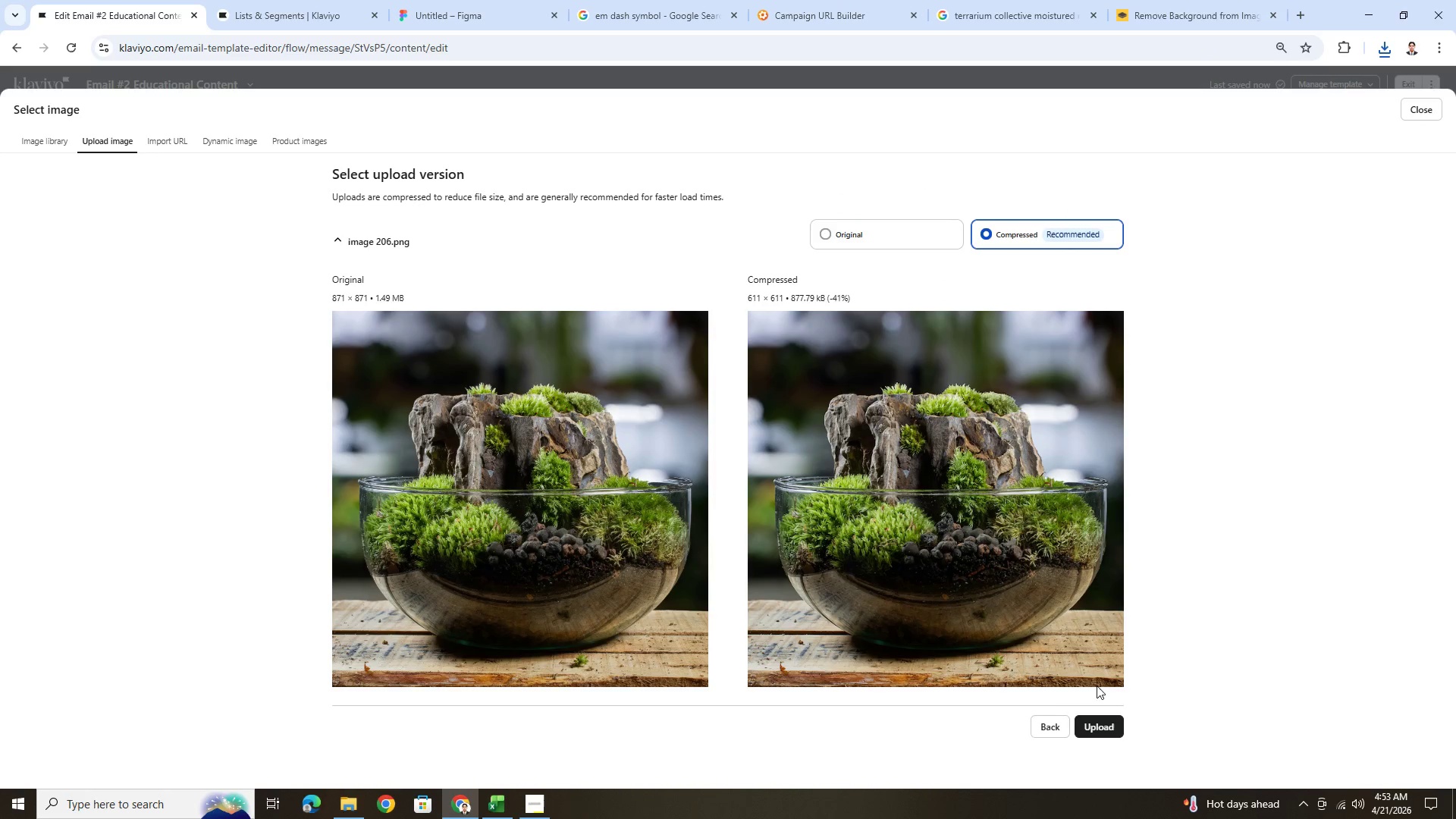 
left_click([1119, 724])
 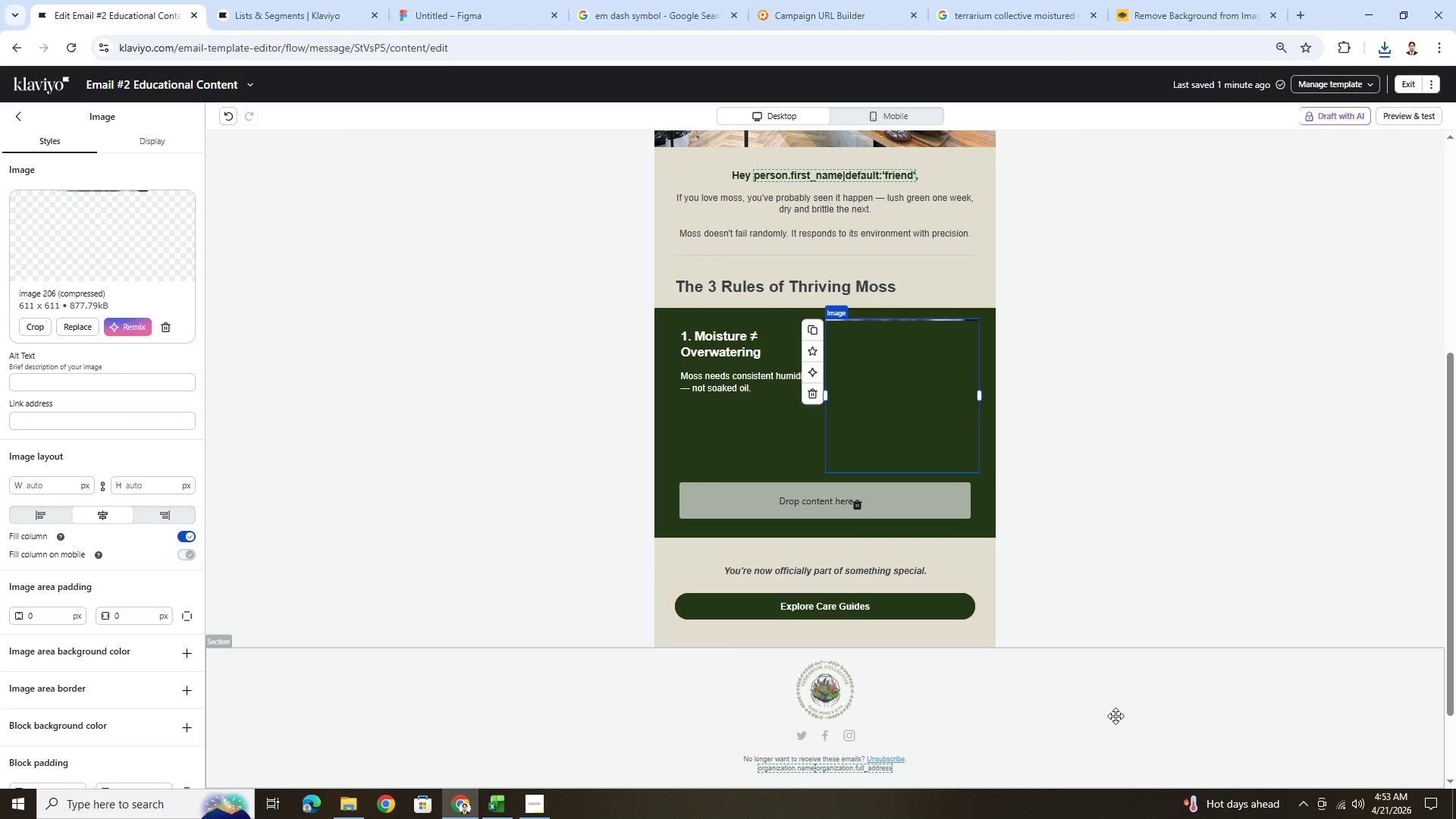 
wait(9.05)
 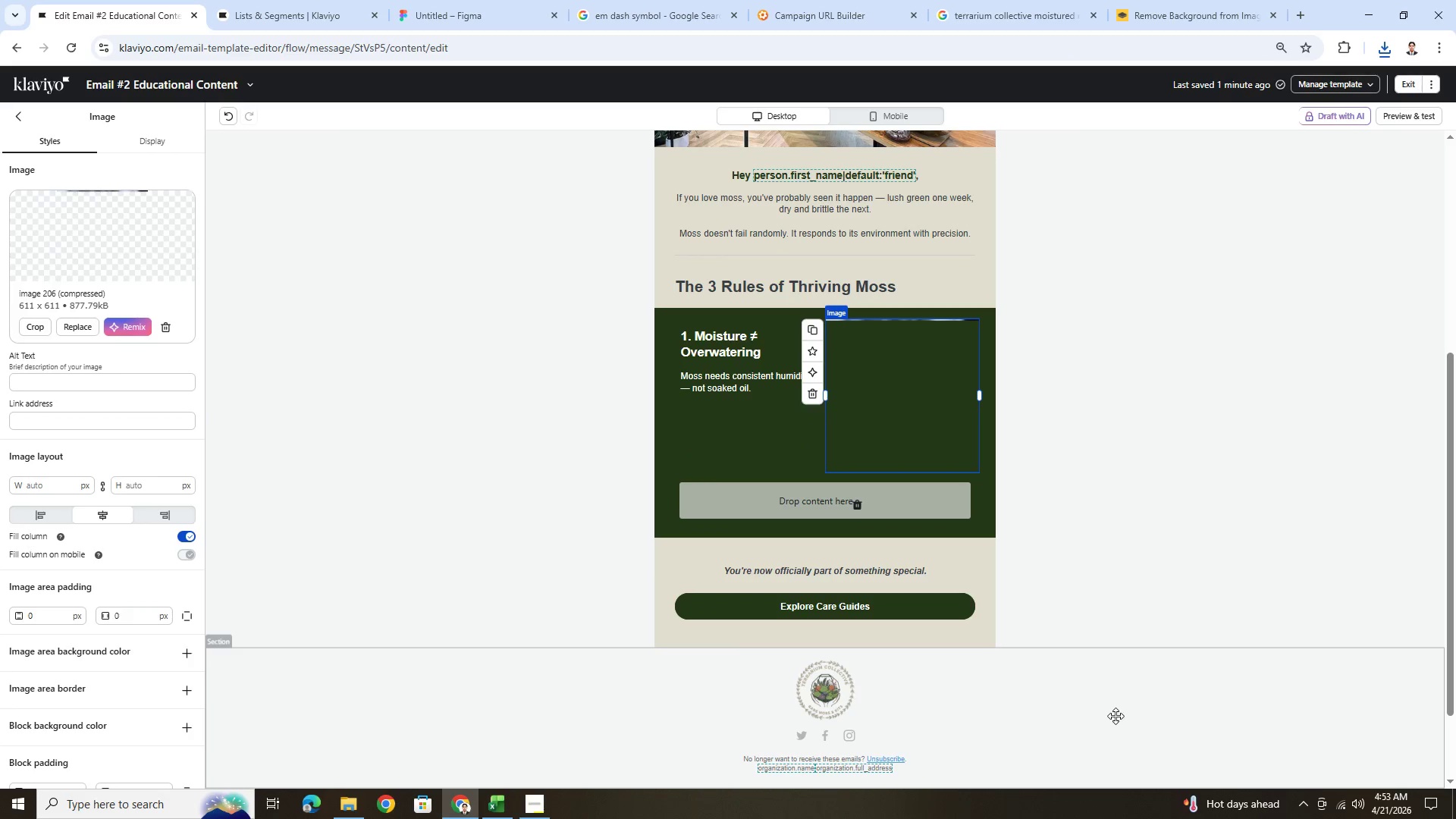 
left_click([90, 377])
 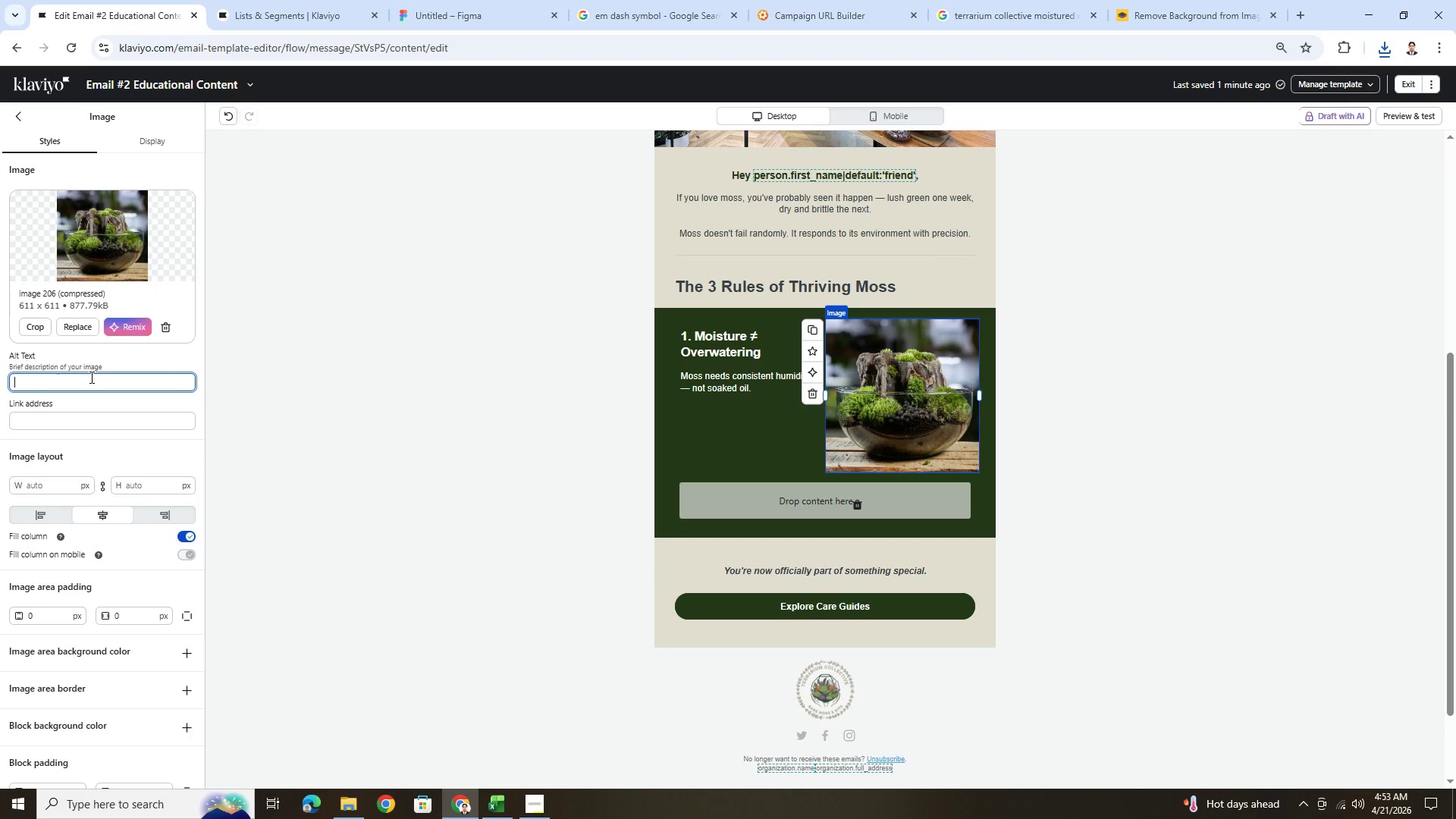 
type(moist moss)
 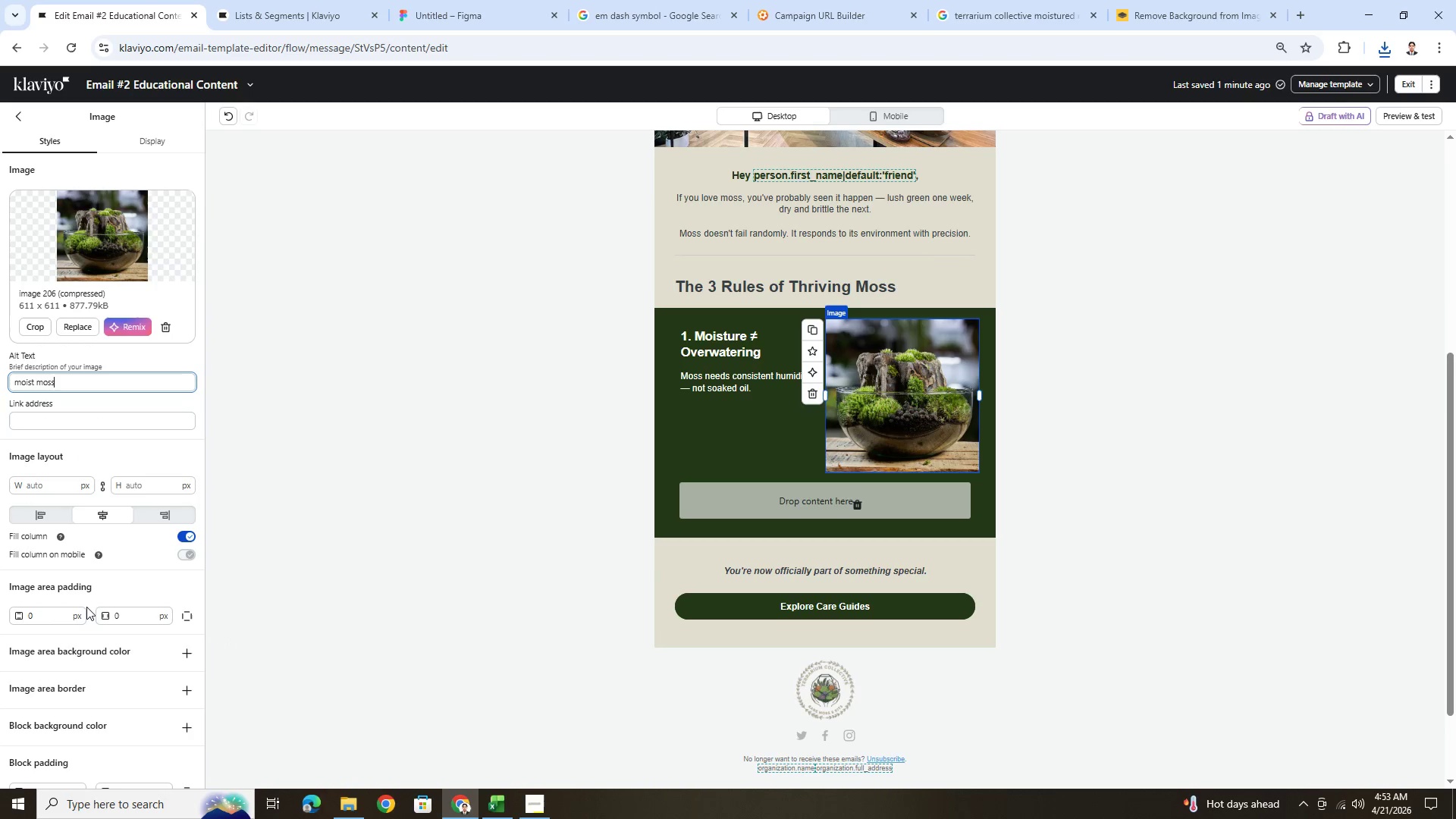 
scroll: coordinate [91, 617], scroll_direction: down, amount: 1.0
 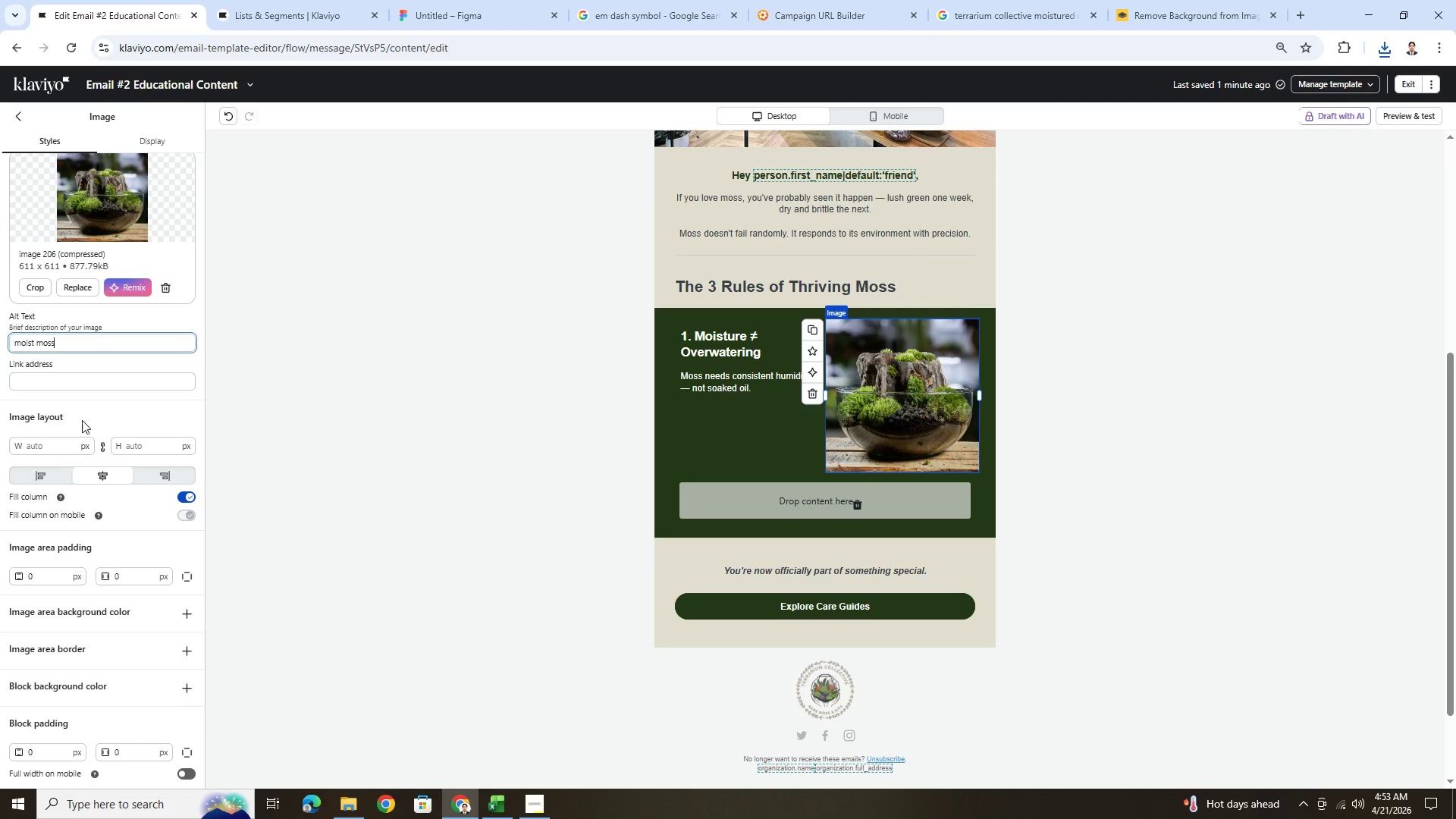 
double_click([67, 442])
 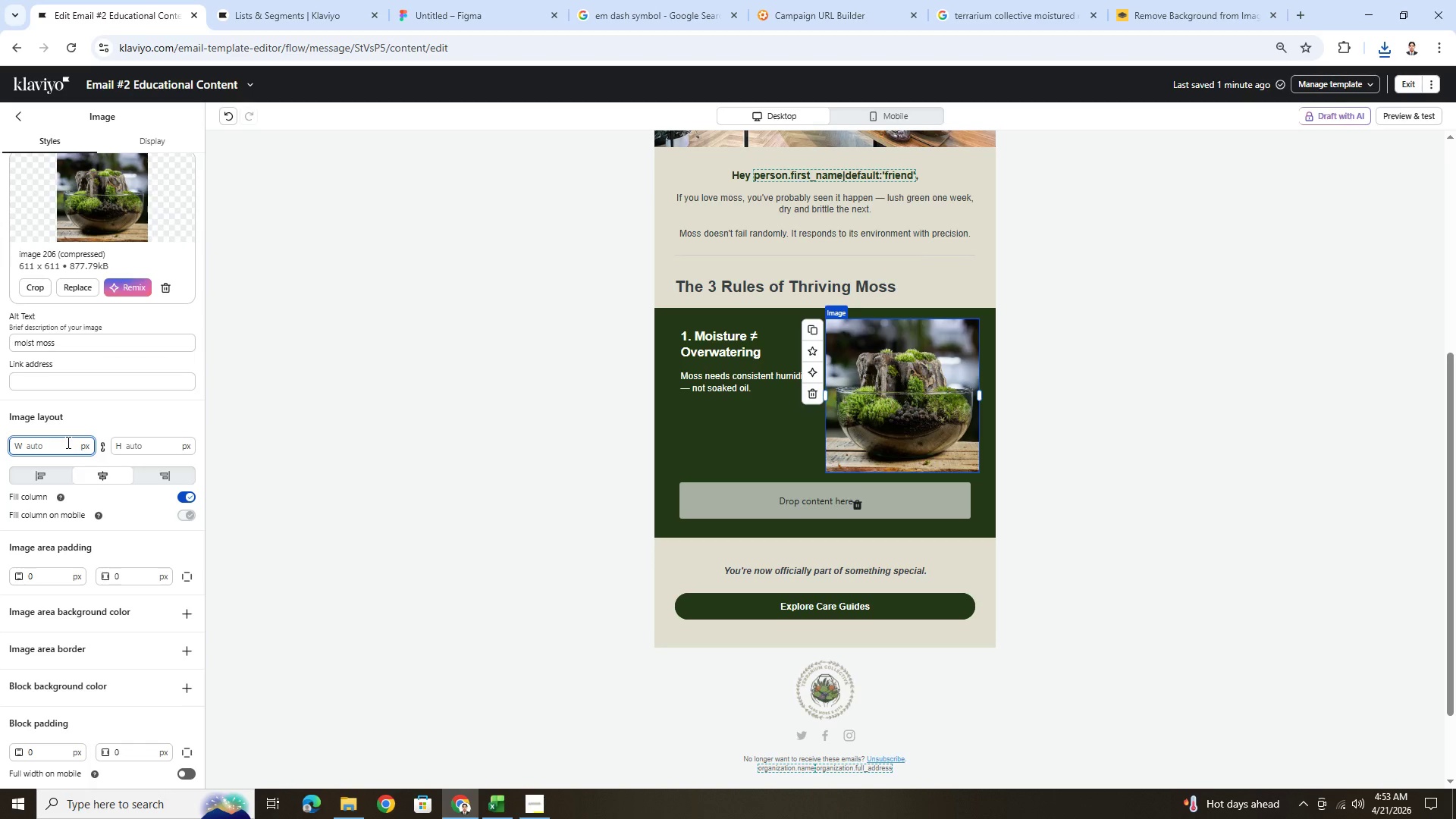 
key(Numpad2)
 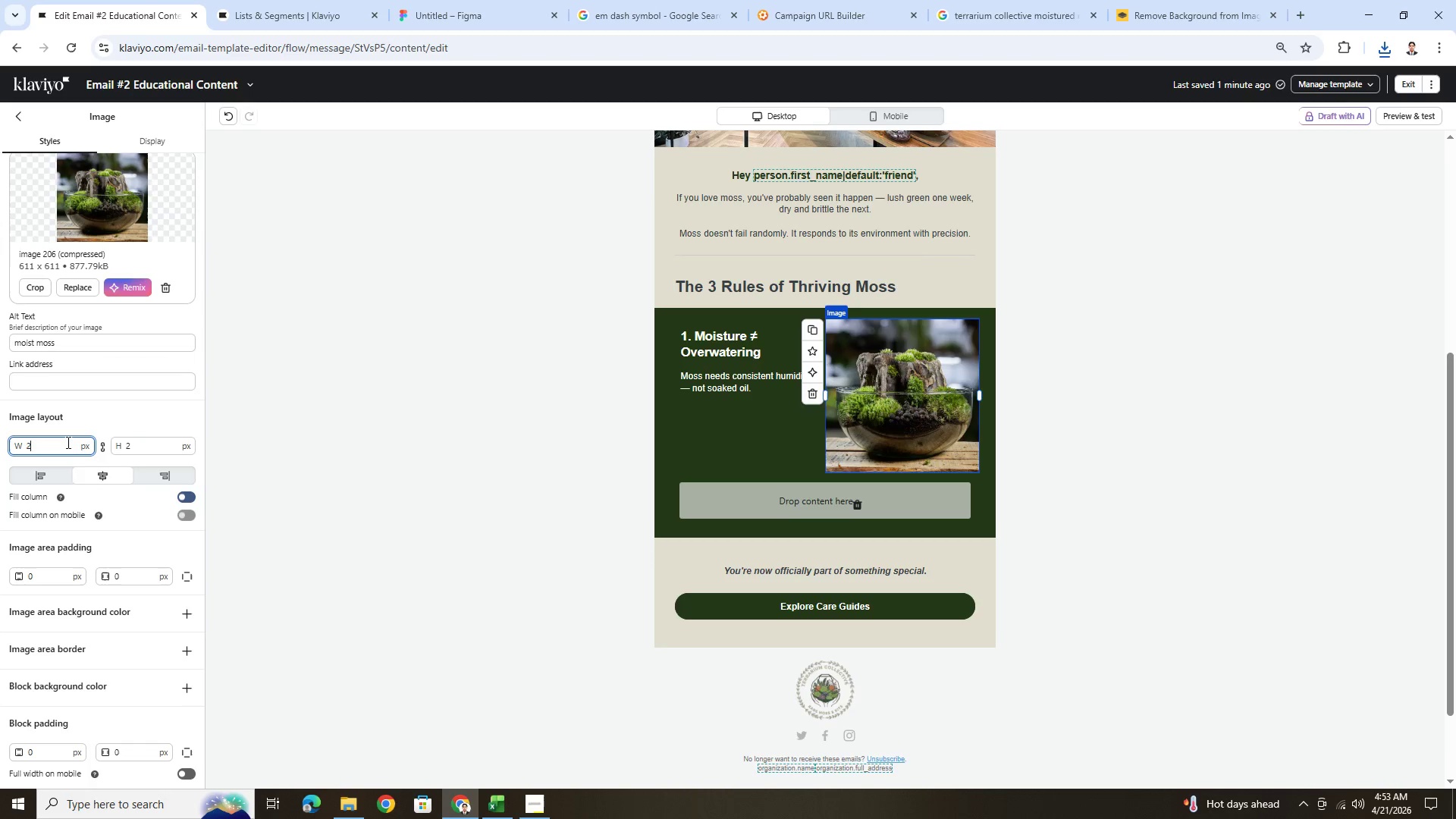 
key(Numpad0)
 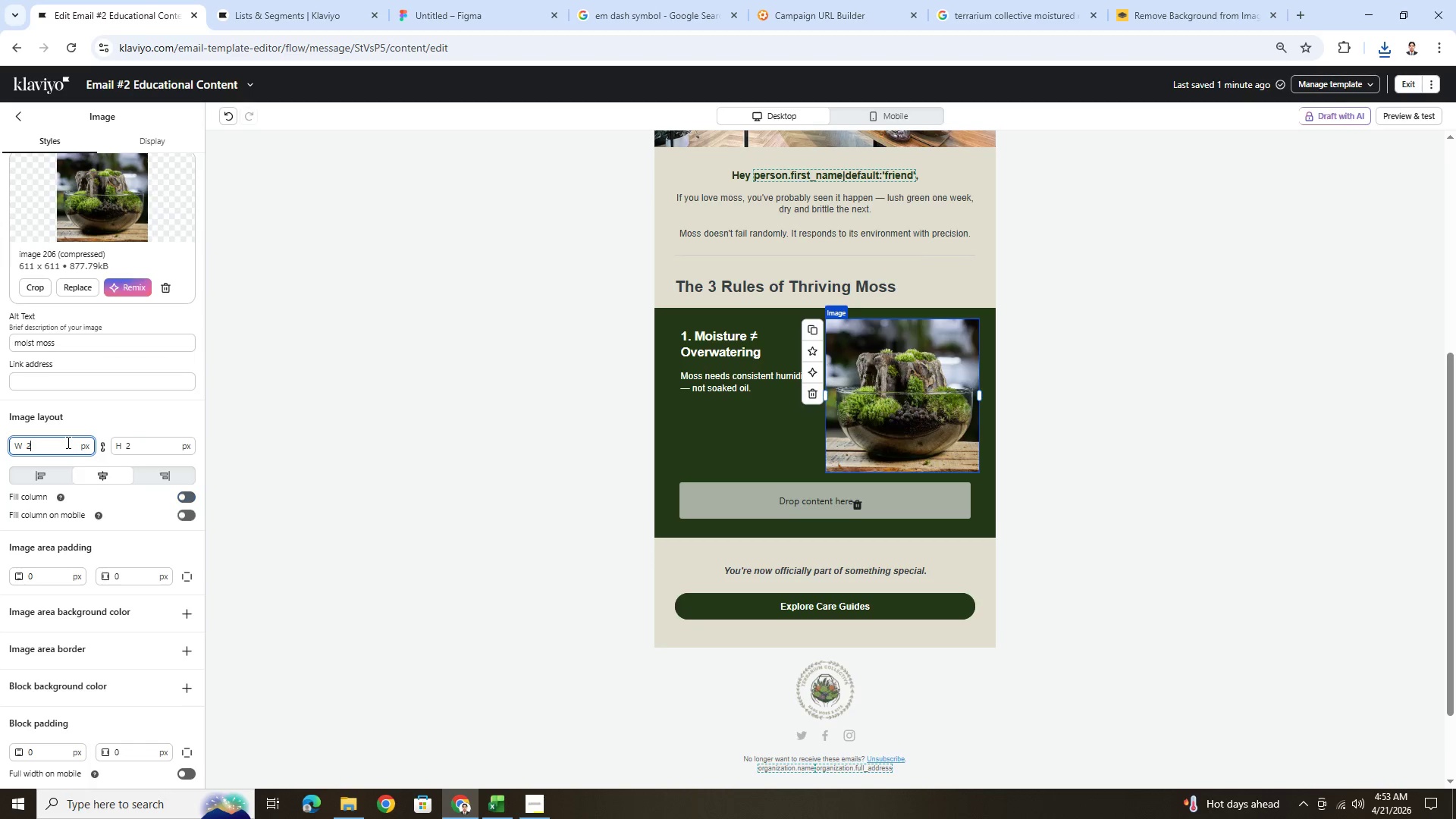 
key(Numpad0)
 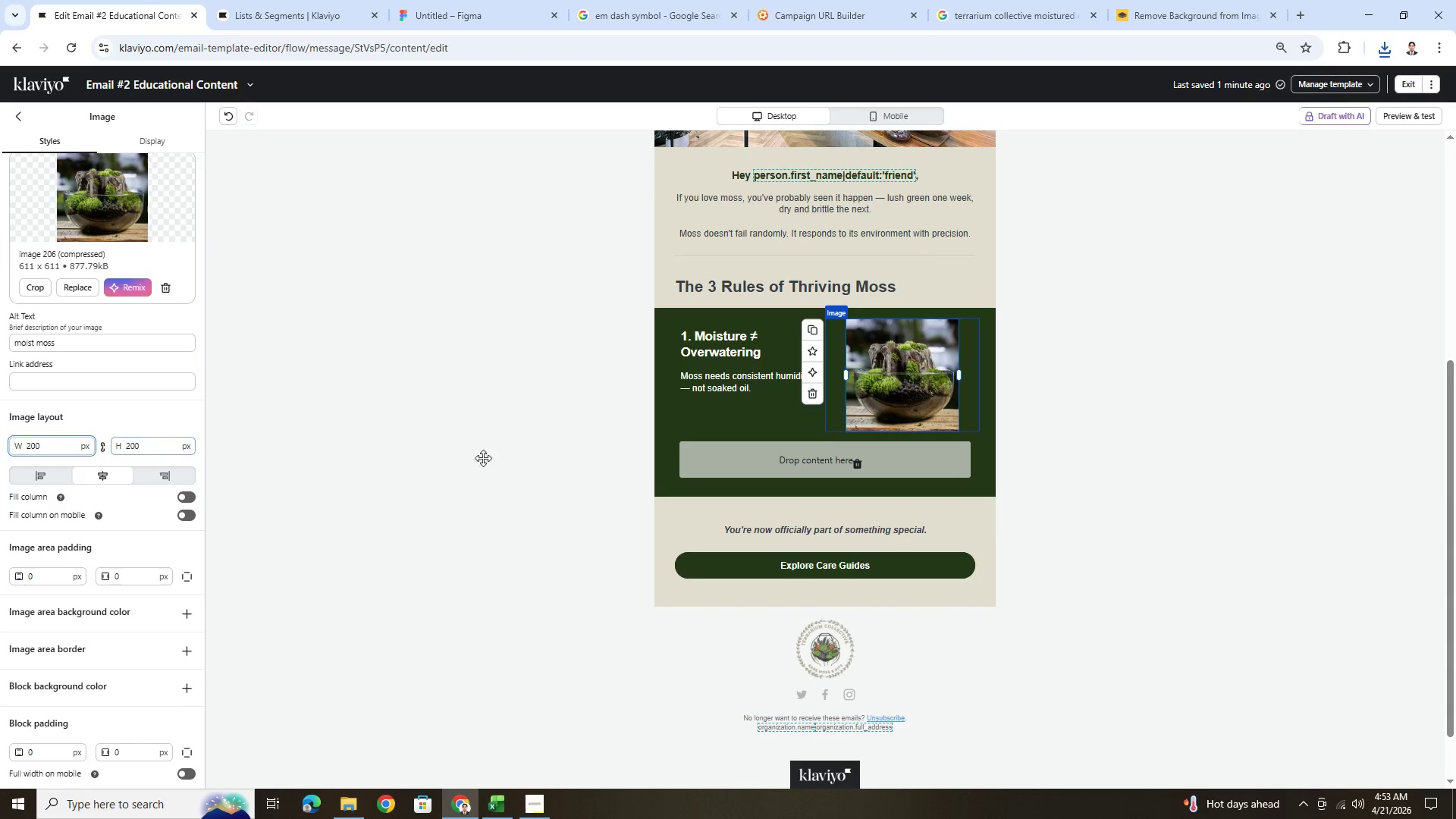 
left_click([1200, 483])
 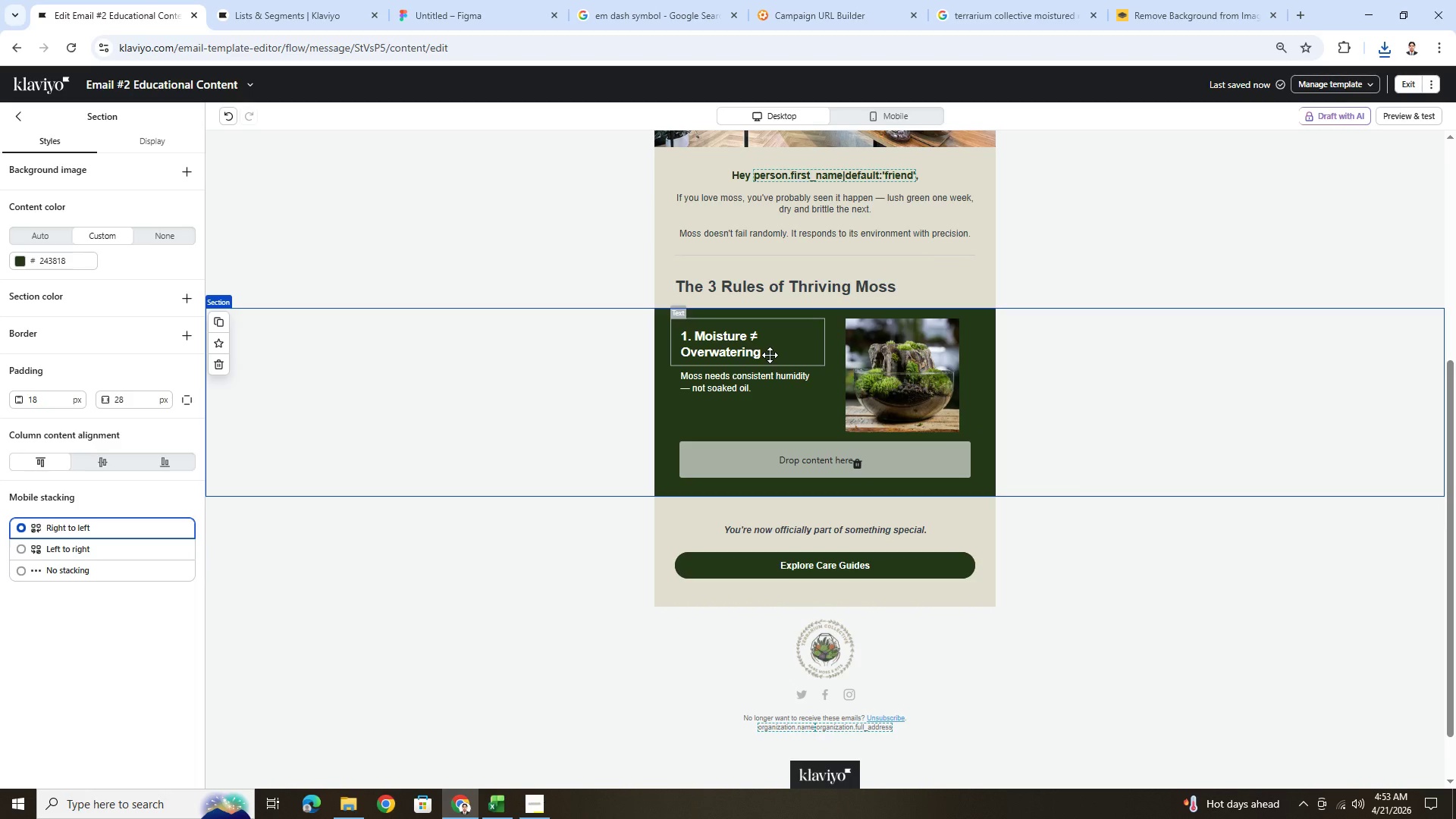 
wait(14.33)
 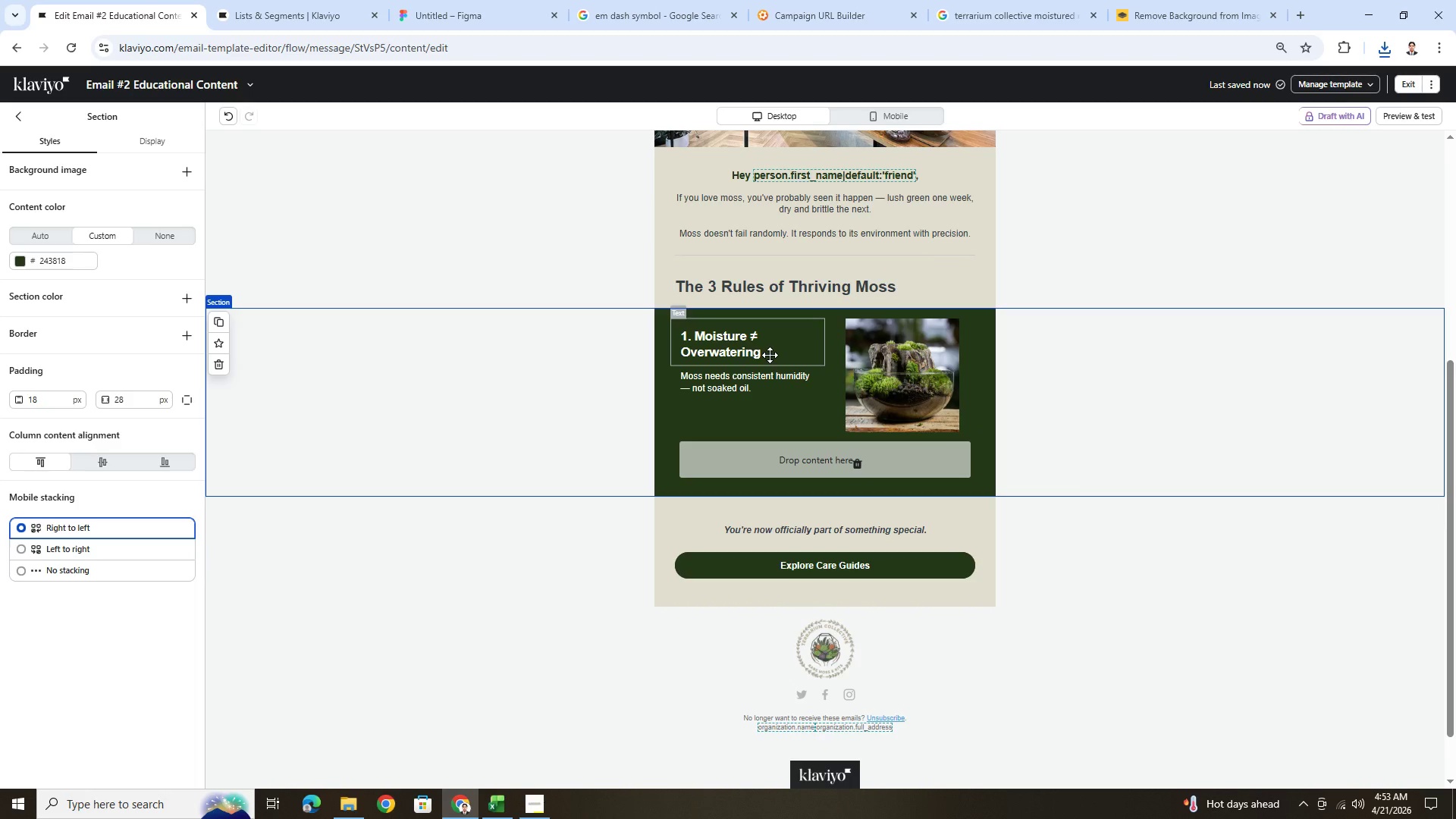 
scroll: coordinate [1147, 398], scroll_direction: up, amount: 2.0
 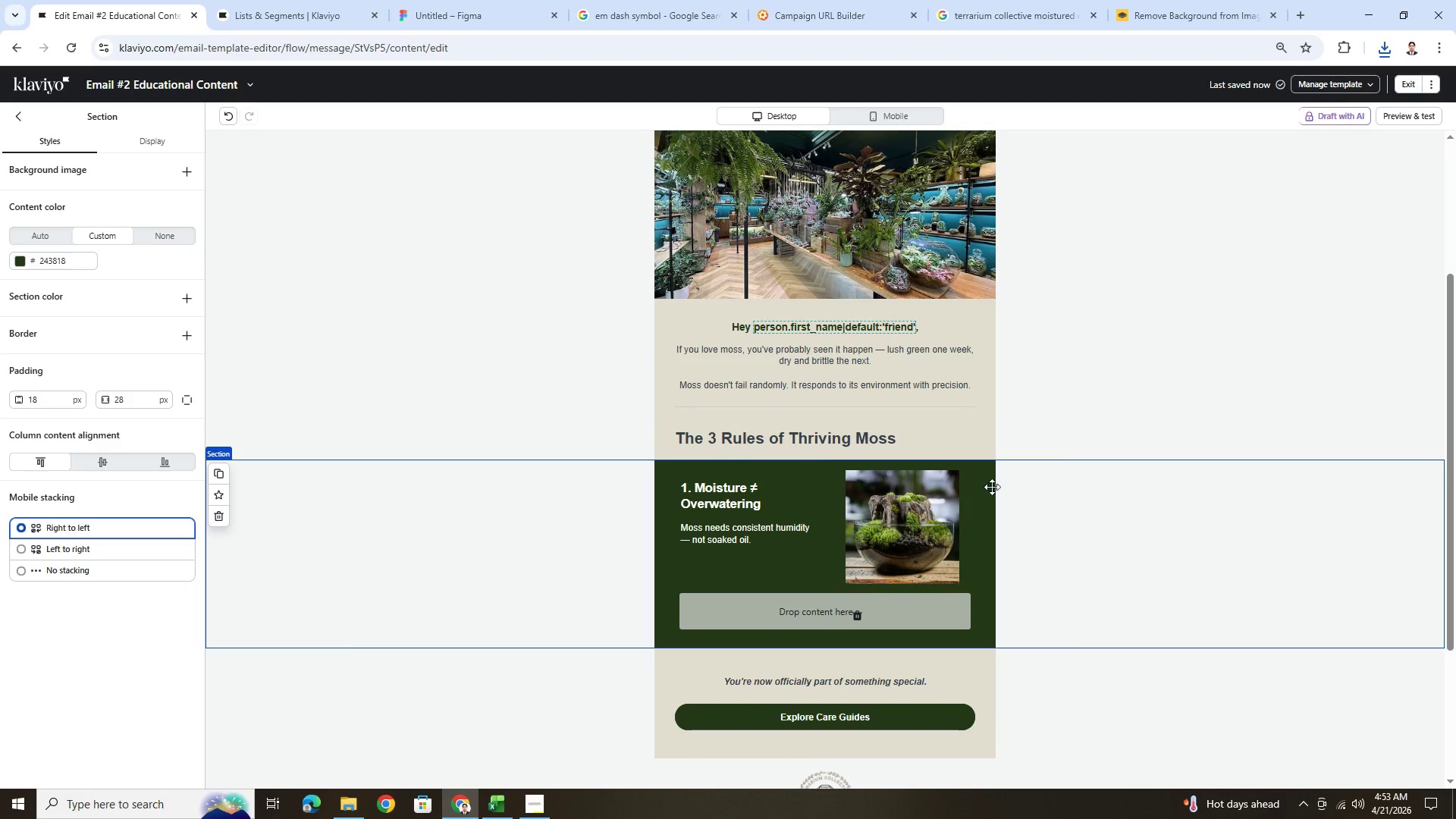 
left_click([916, 545])
 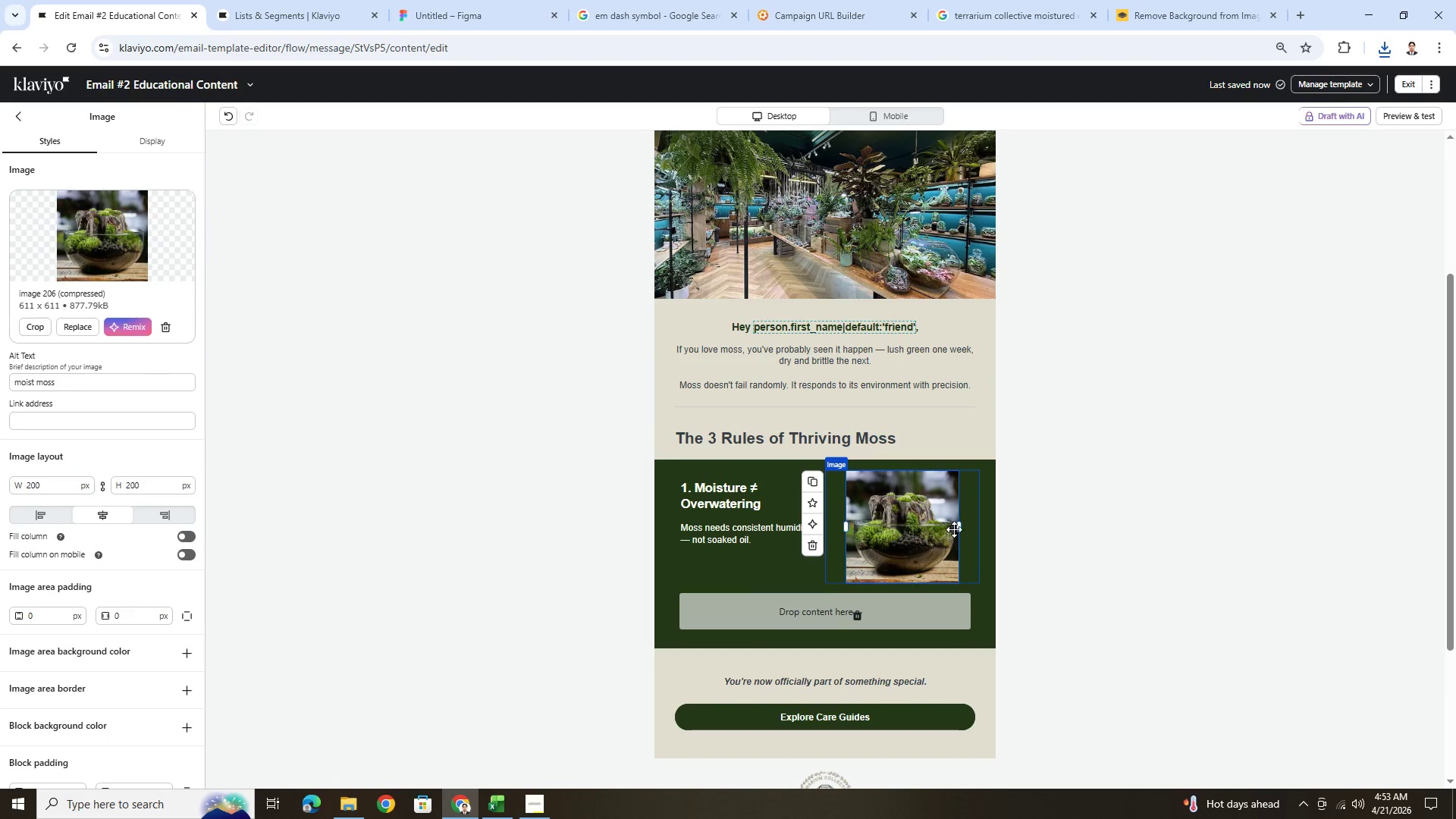 
left_click_drag(start_coordinate=[959, 527], to_coordinate=[924, 526])
 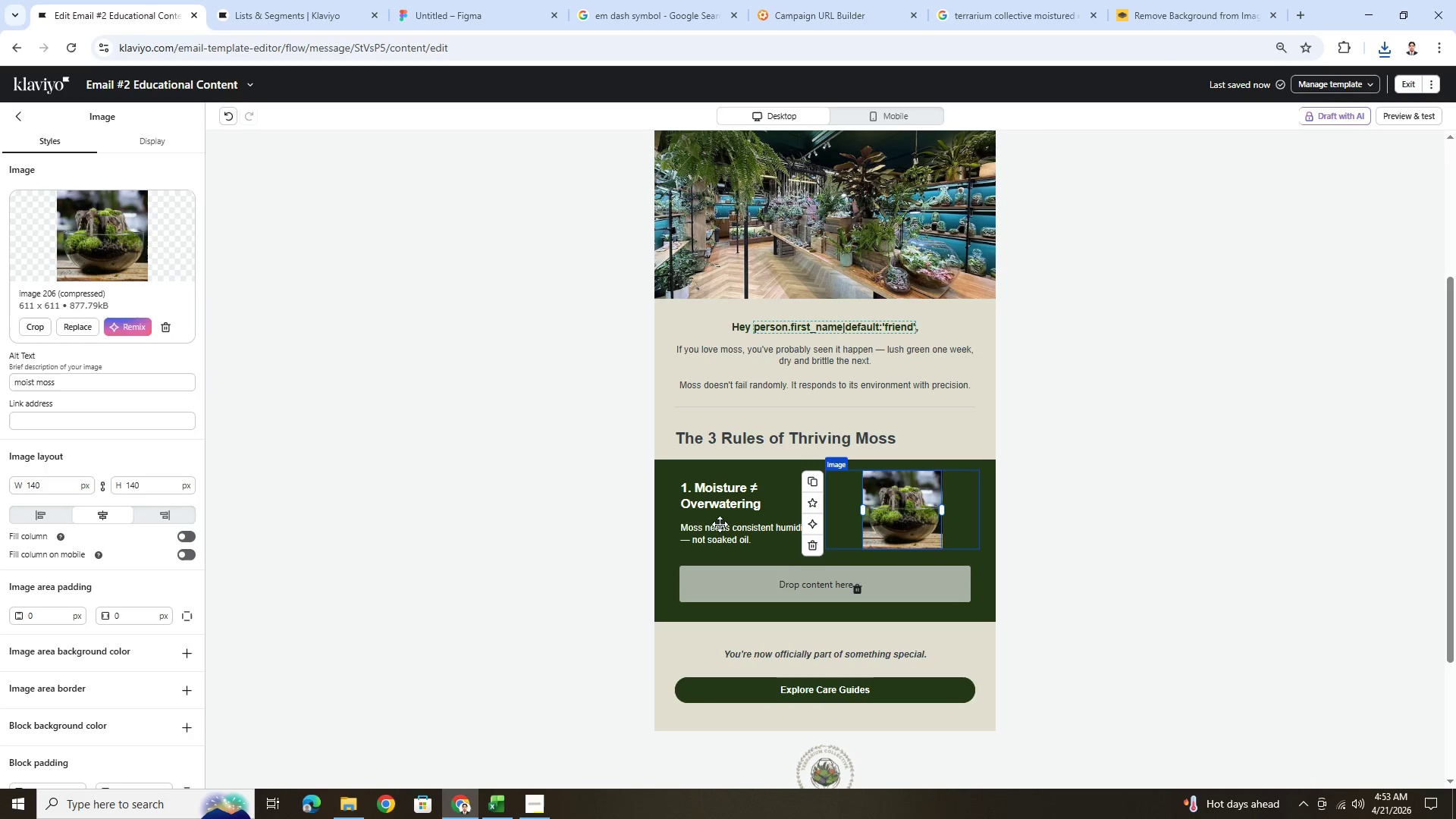 
left_click([714, 524])
 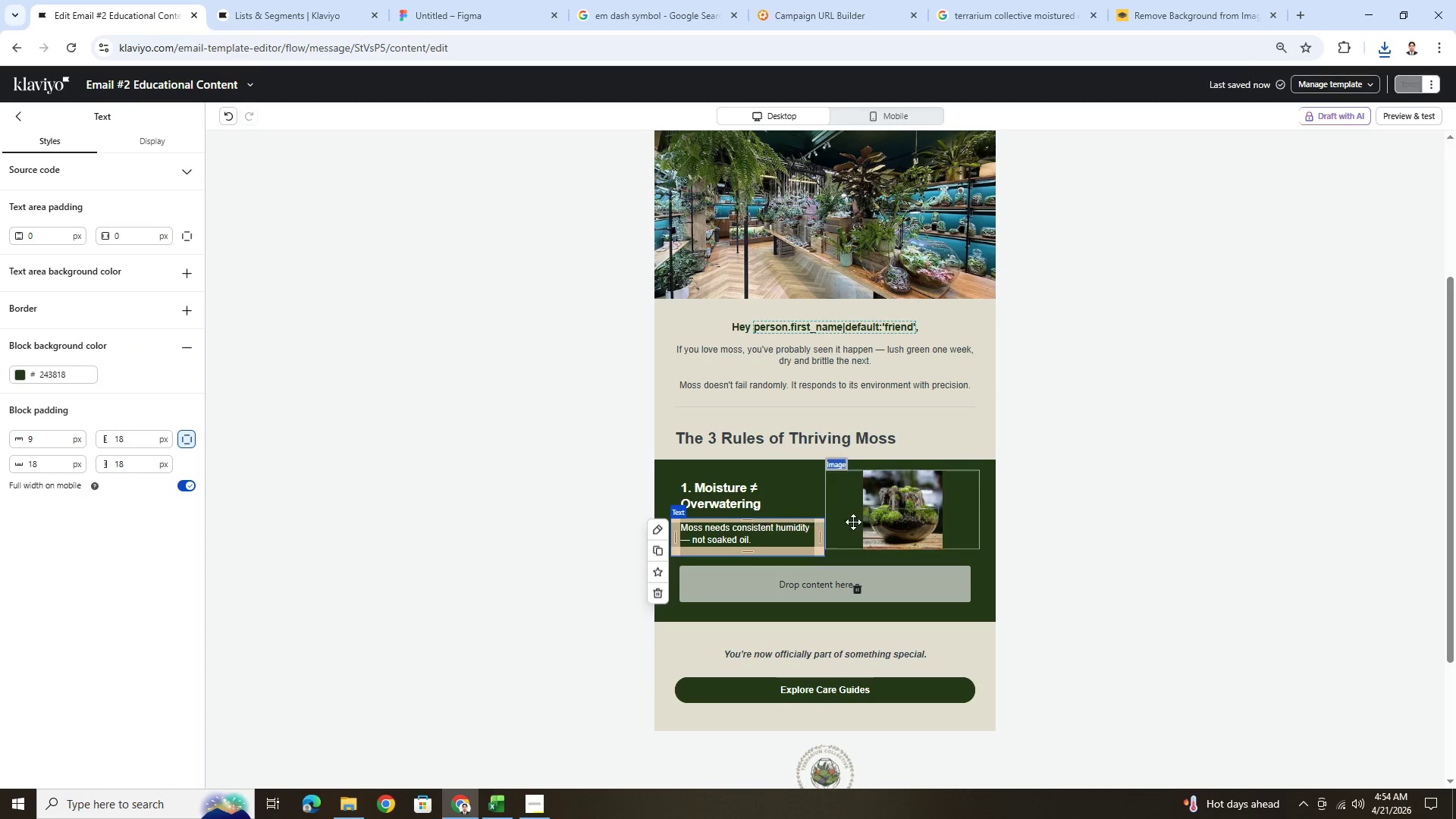 
left_click([861, 524])
 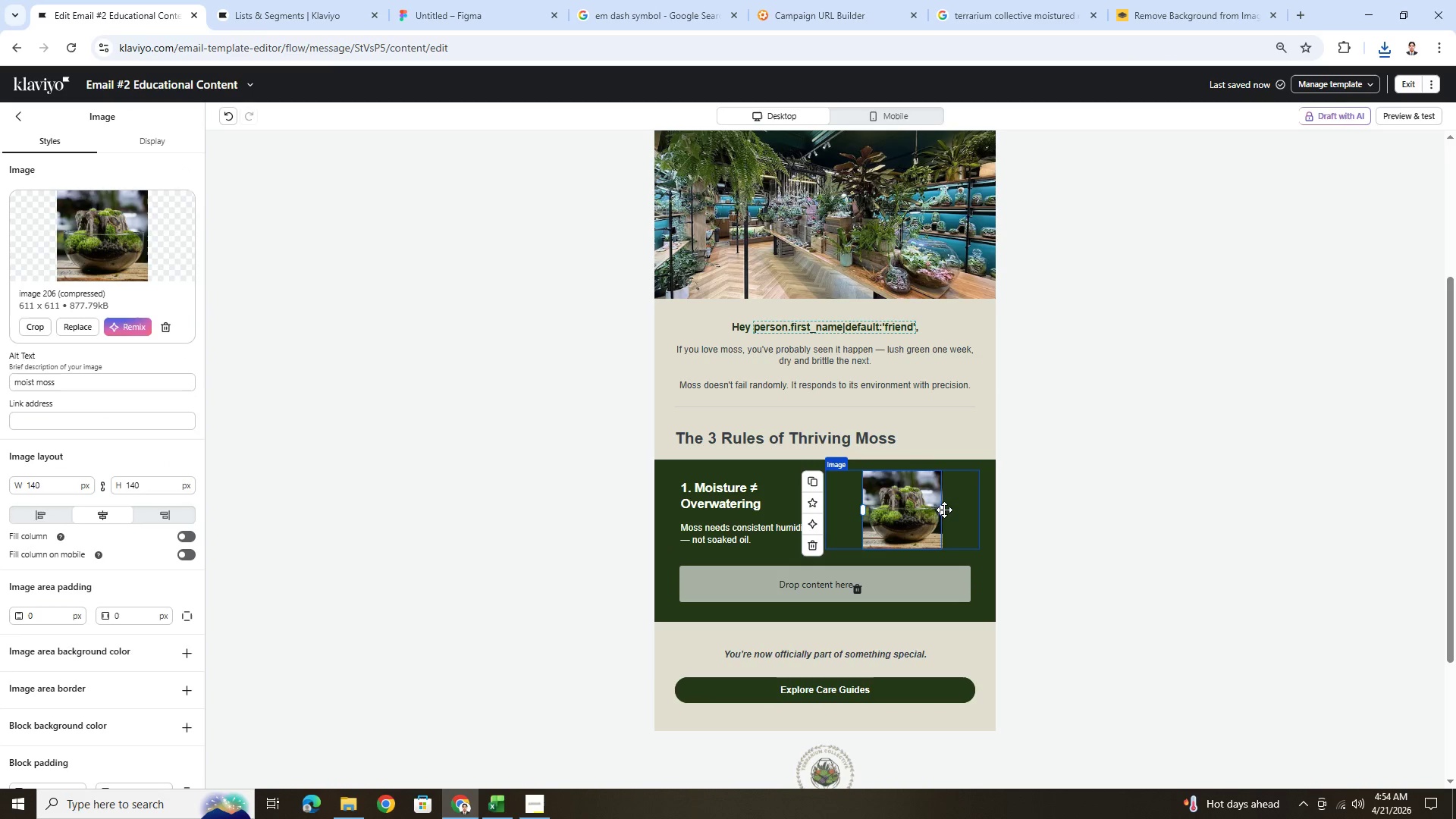 
left_click_drag(start_coordinate=[943, 510], to_coordinate=[952, 509])
 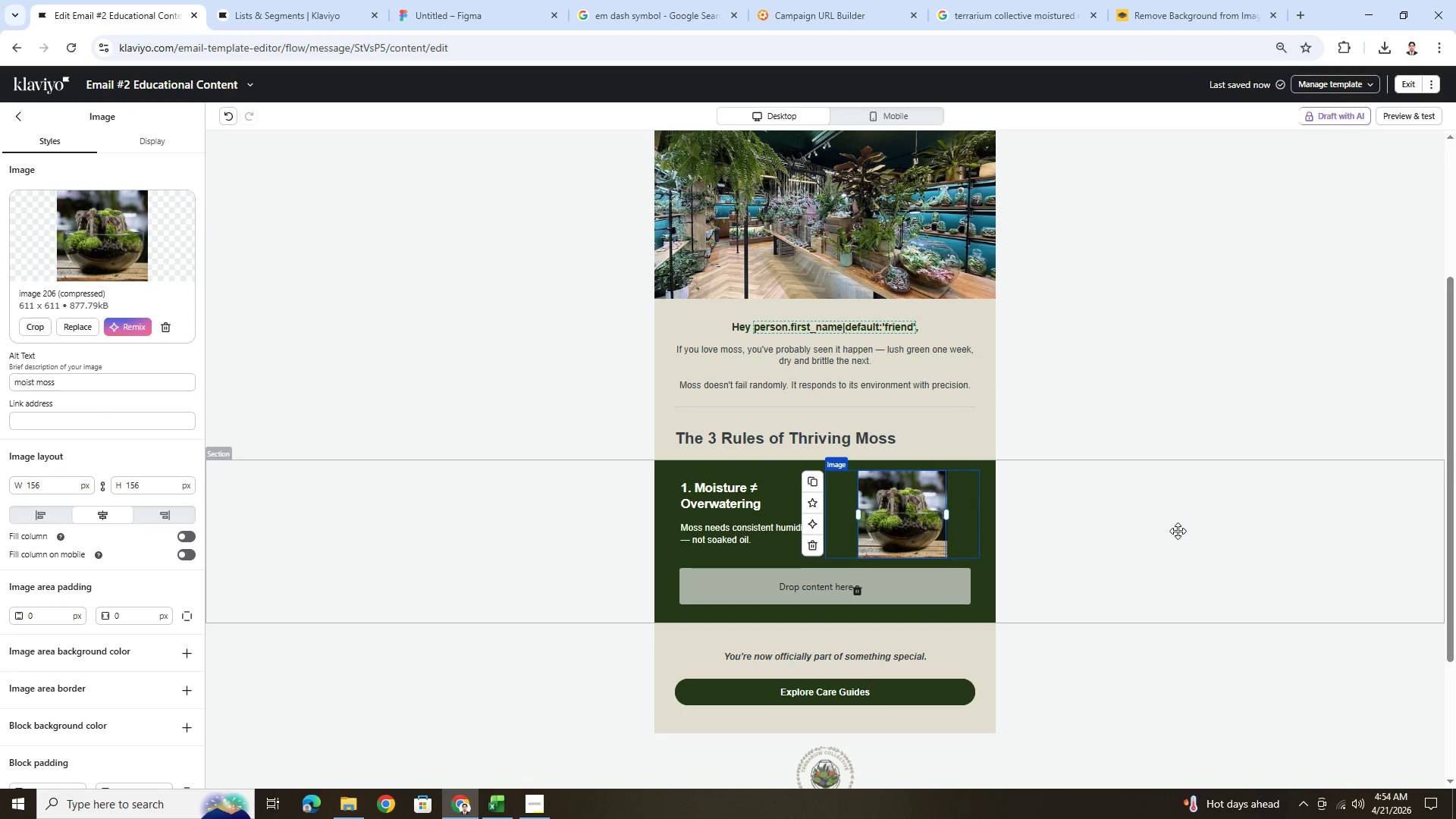 
double_click([1178, 531])
 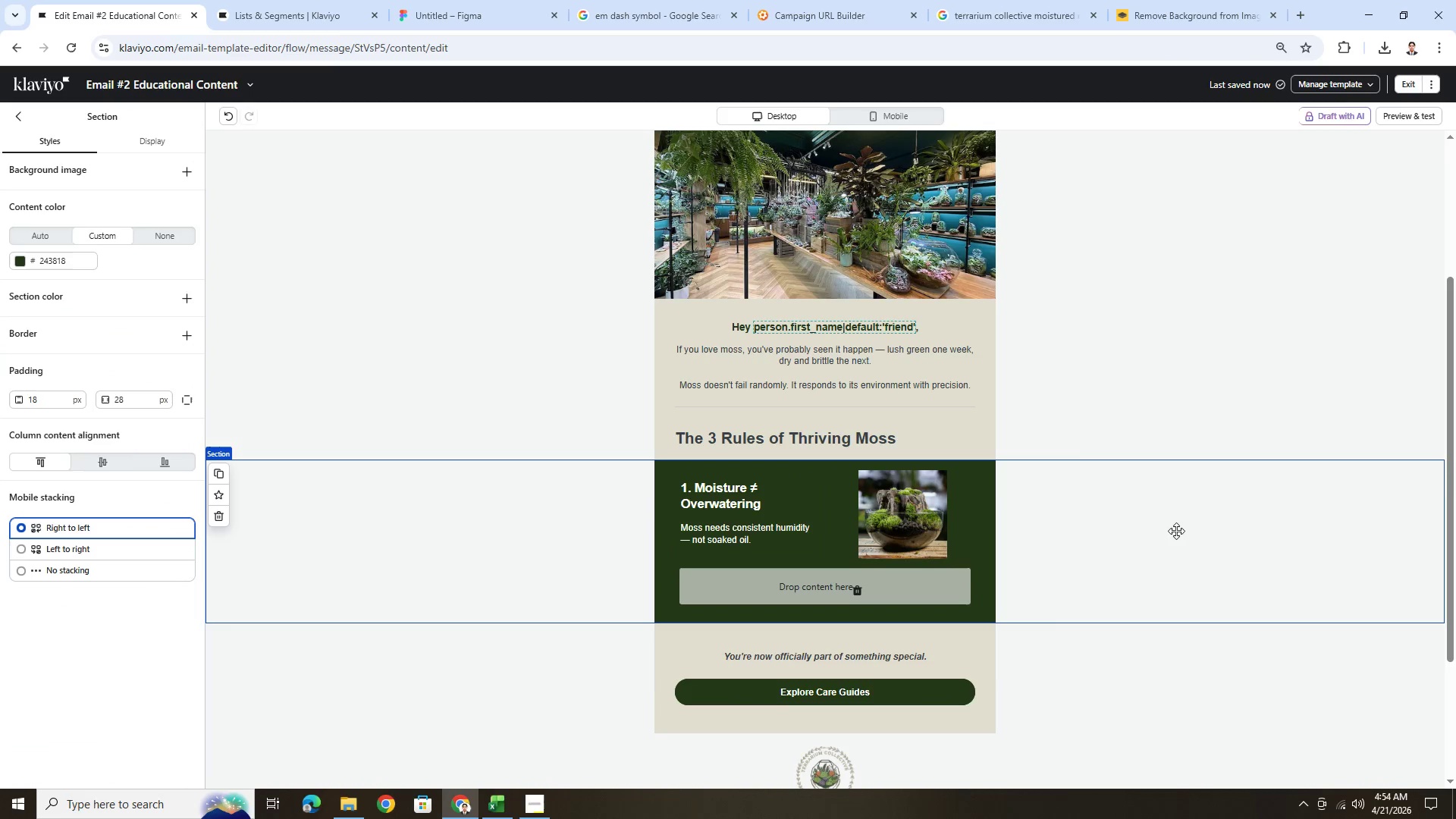 
left_click([874, 119])
 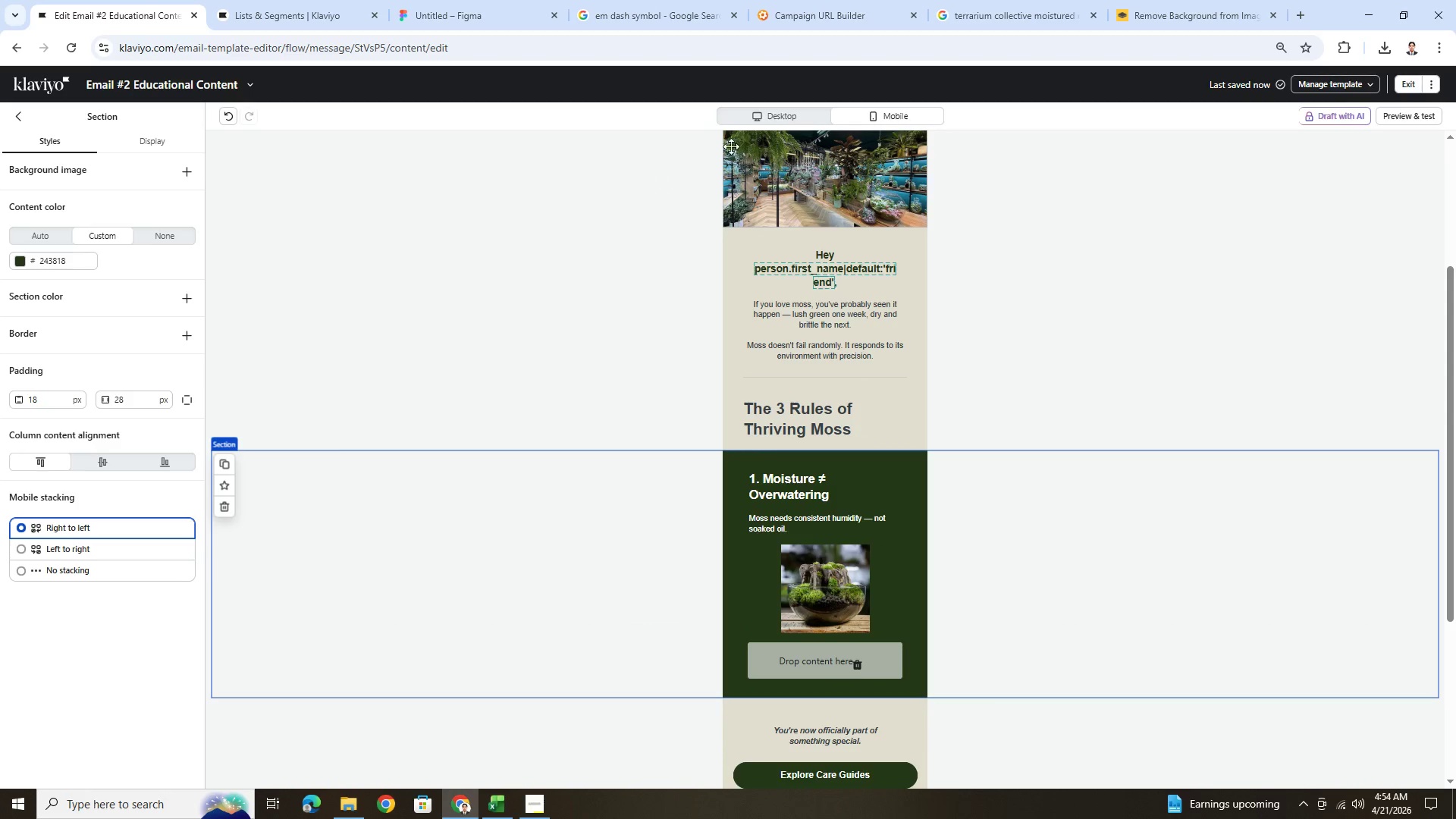 
left_click([747, 115])
 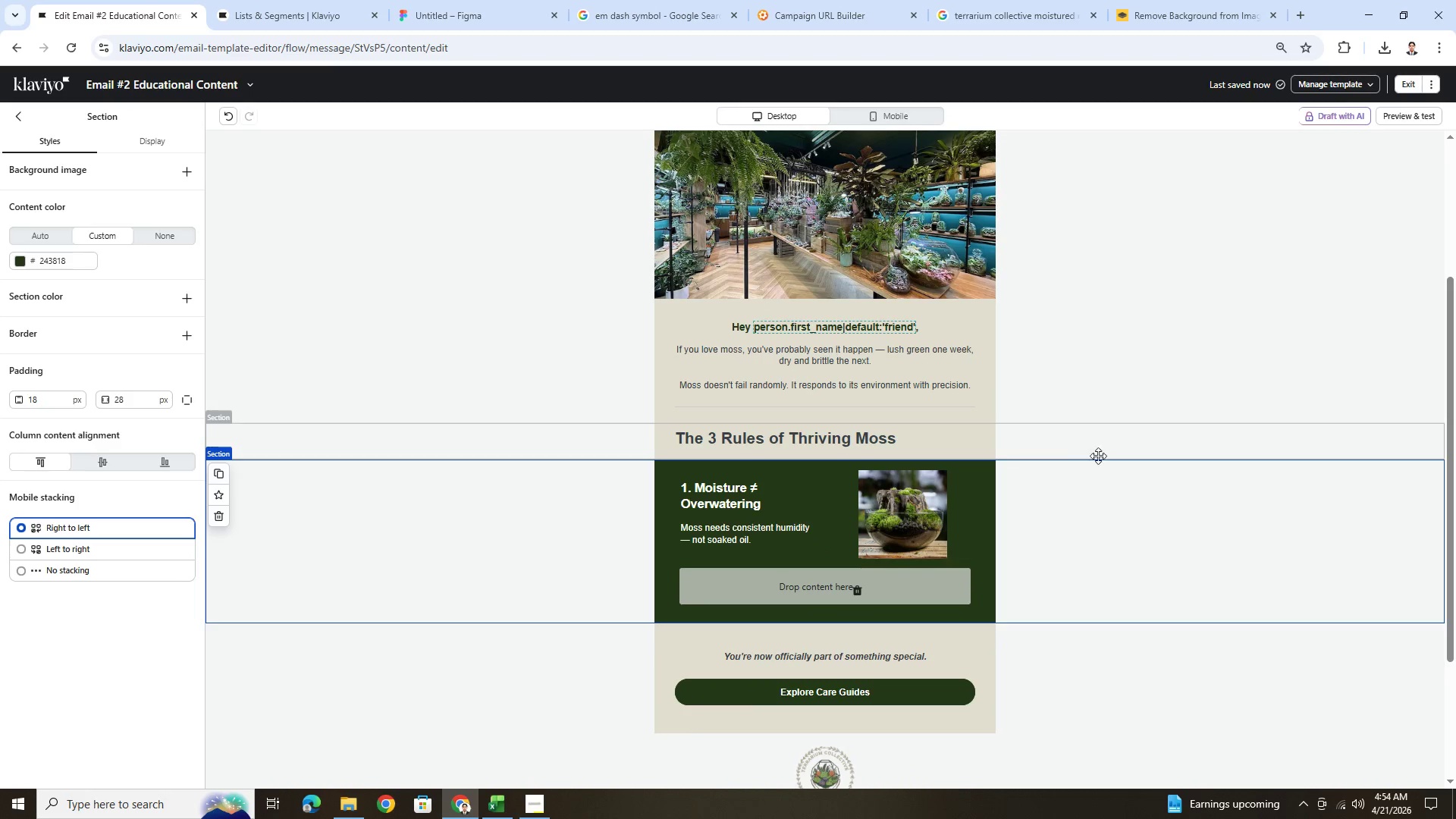 
scroll: coordinate [1178, 559], scroll_direction: down, amount: 1.0
 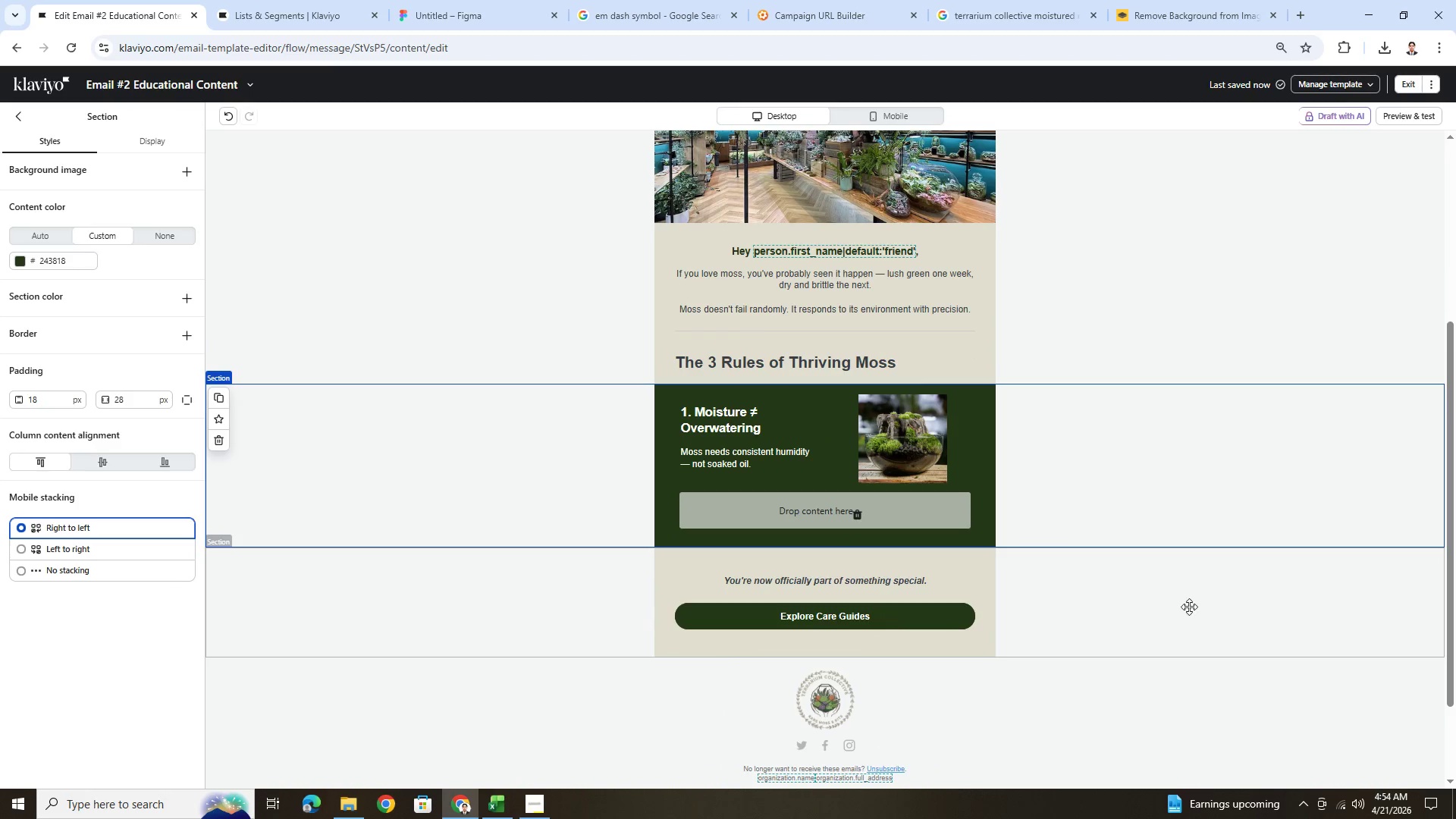 
left_click([1189, 607])
 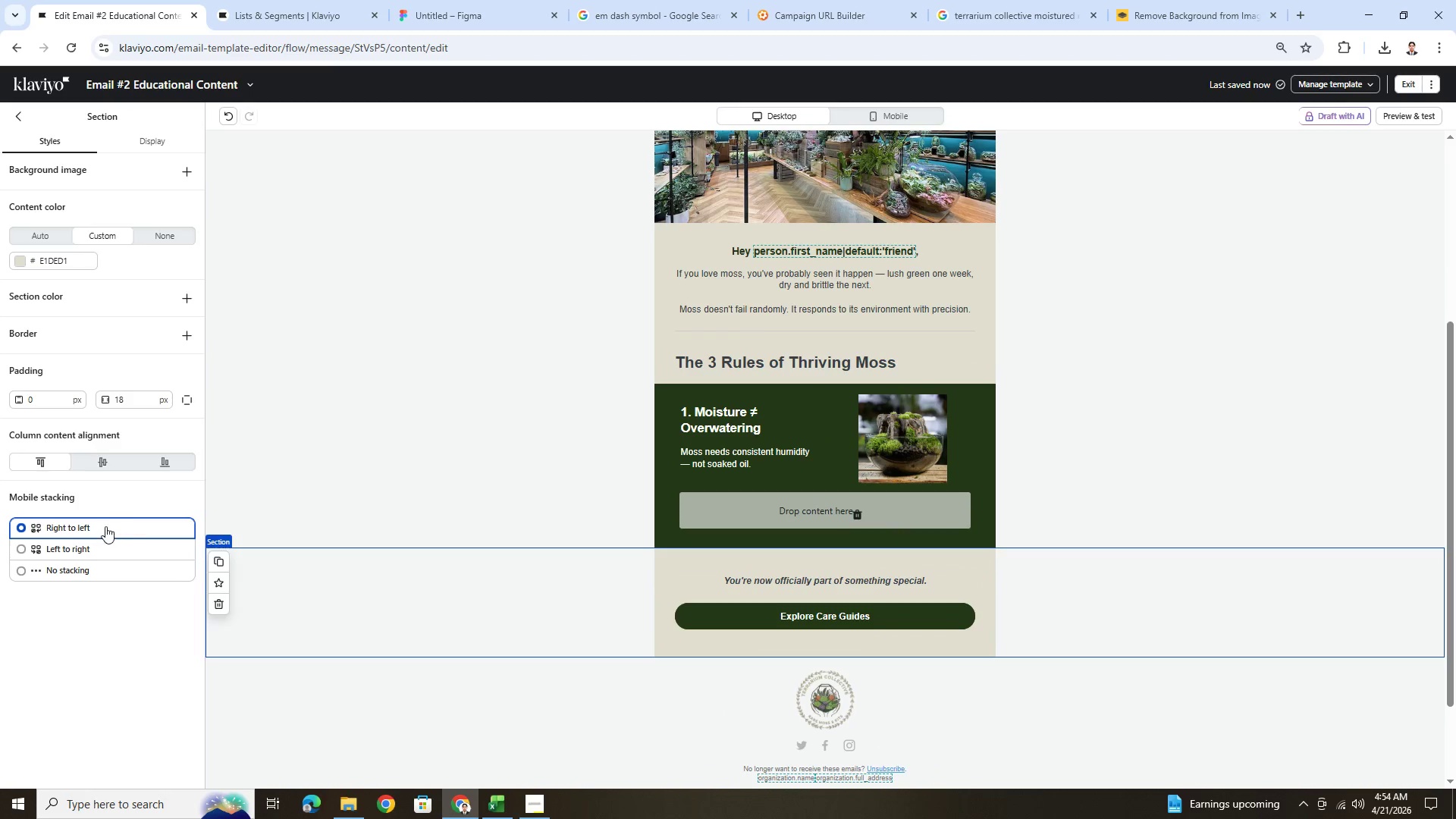 
left_click([105, 566])
 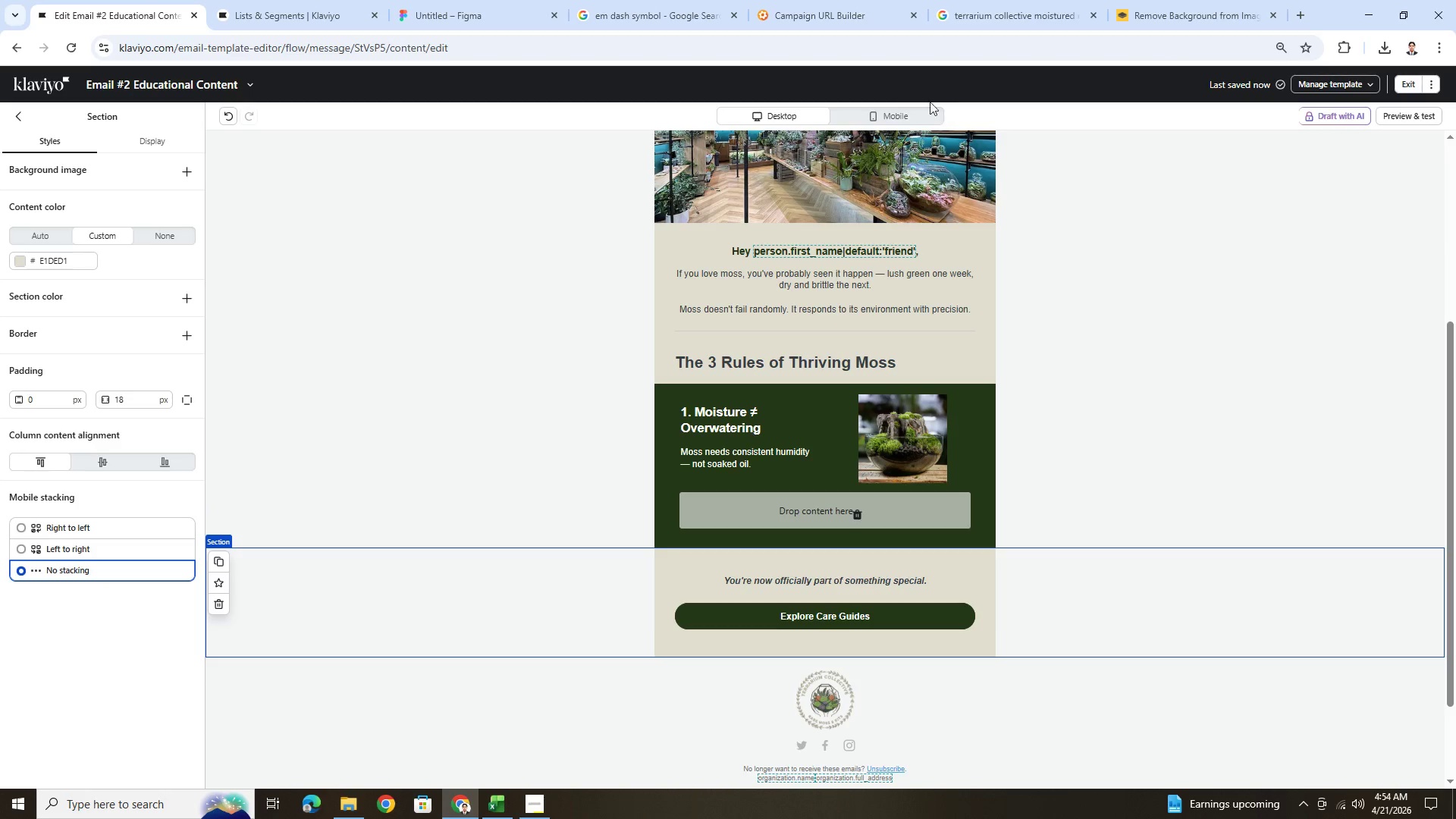 
left_click([905, 114])
 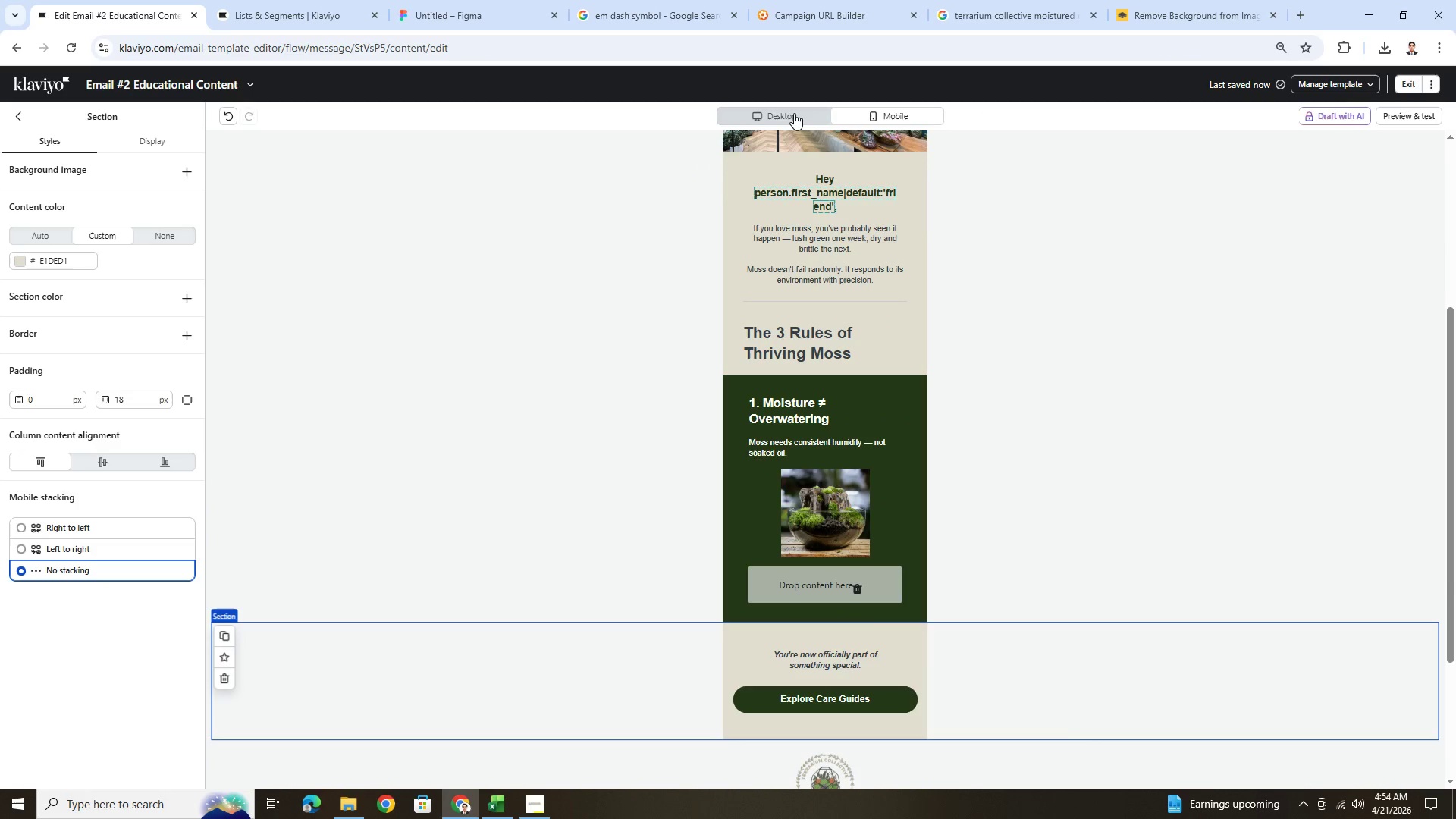 
left_click([794, 112])
 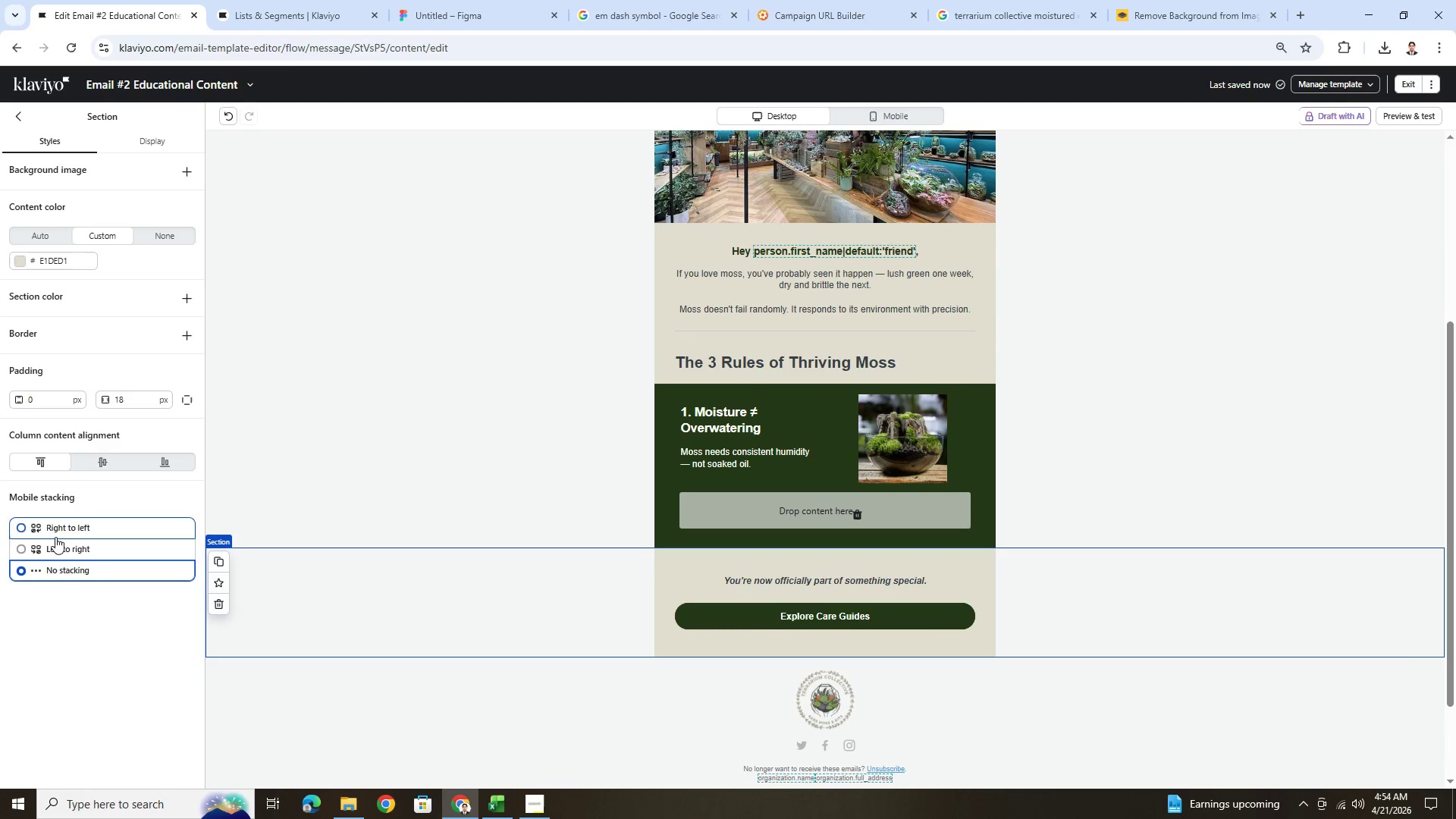 
left_click([61, 530])
 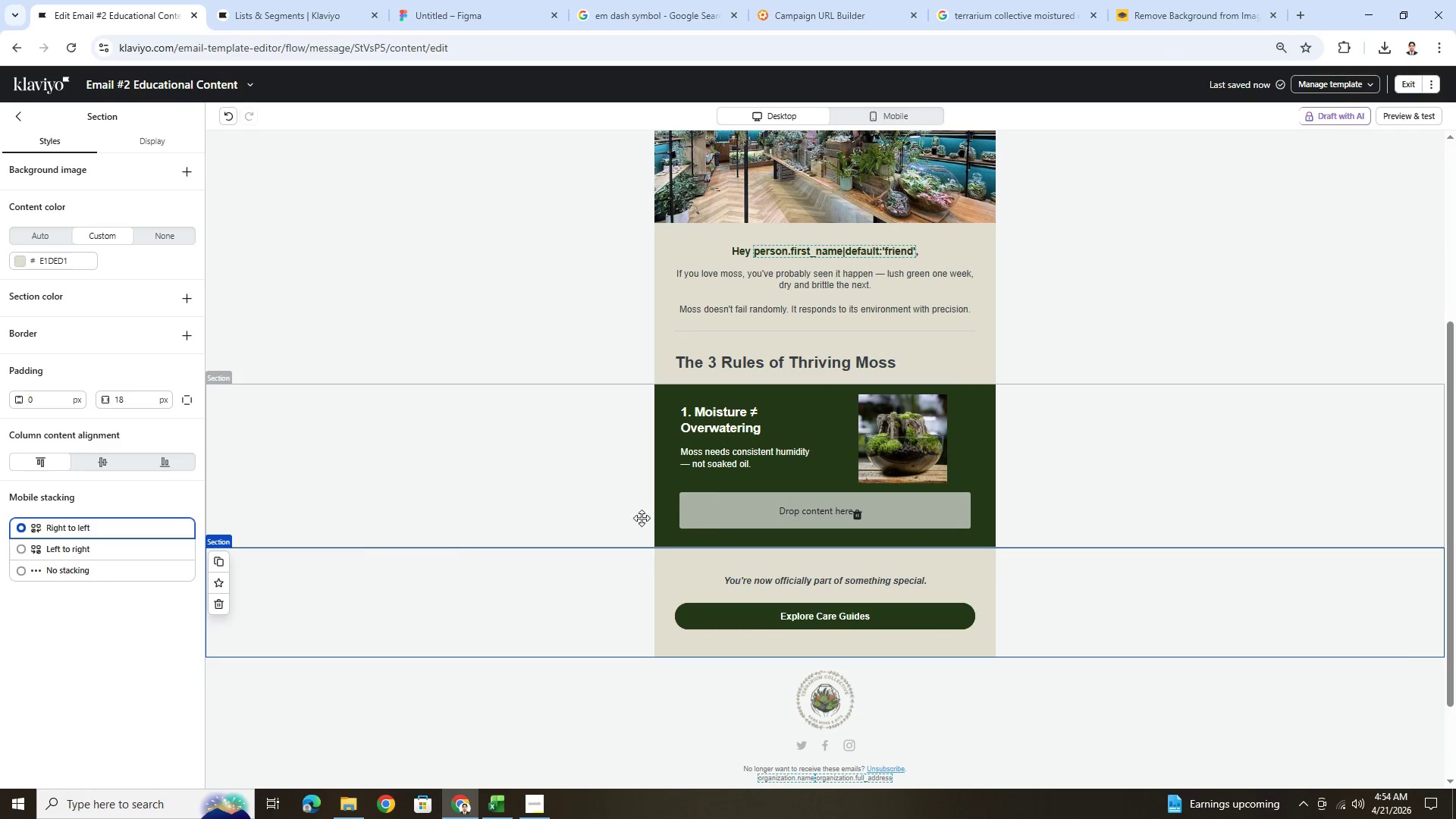 
left_click([436, 472])
 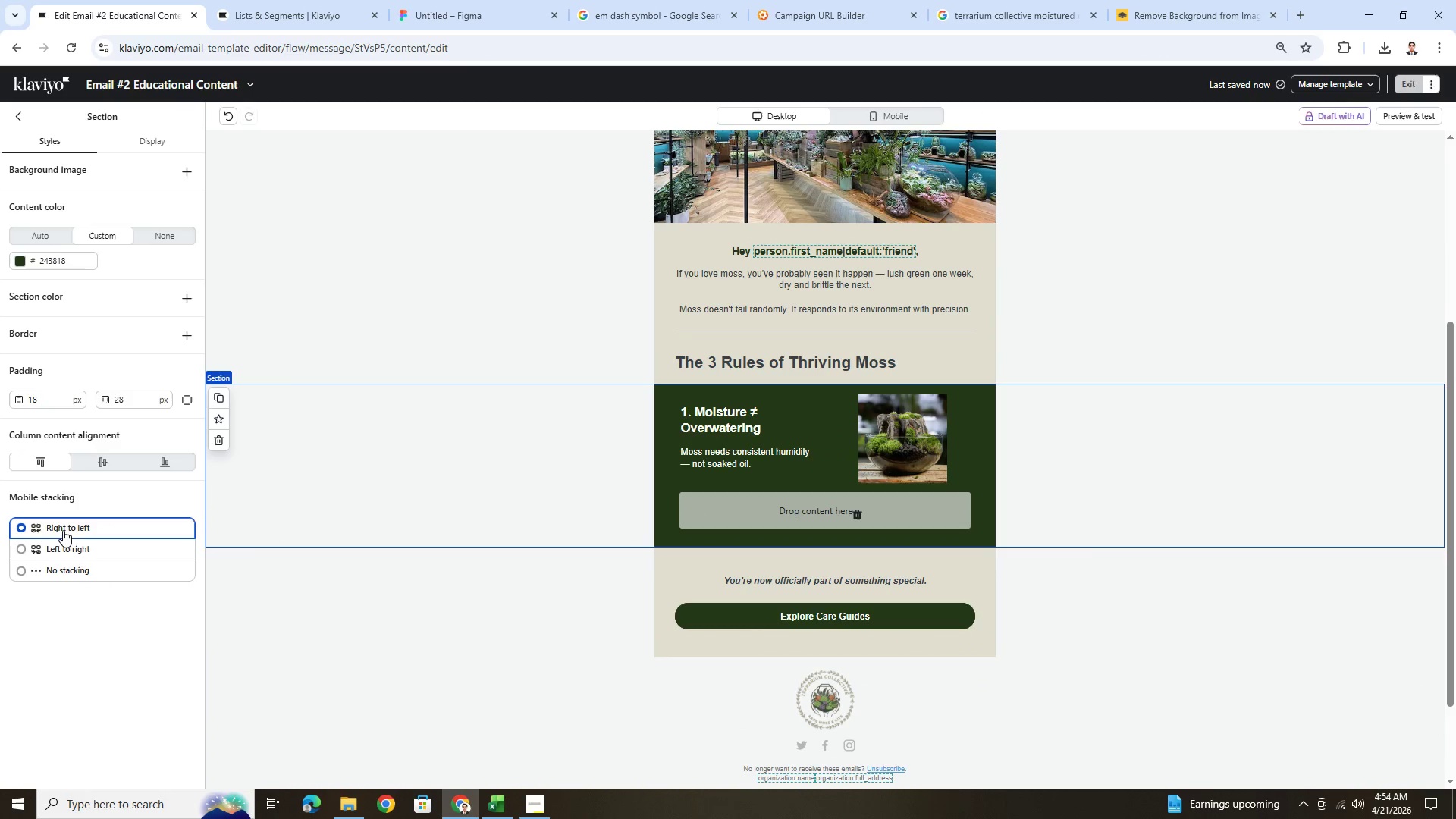 
left_click([39, 578])
 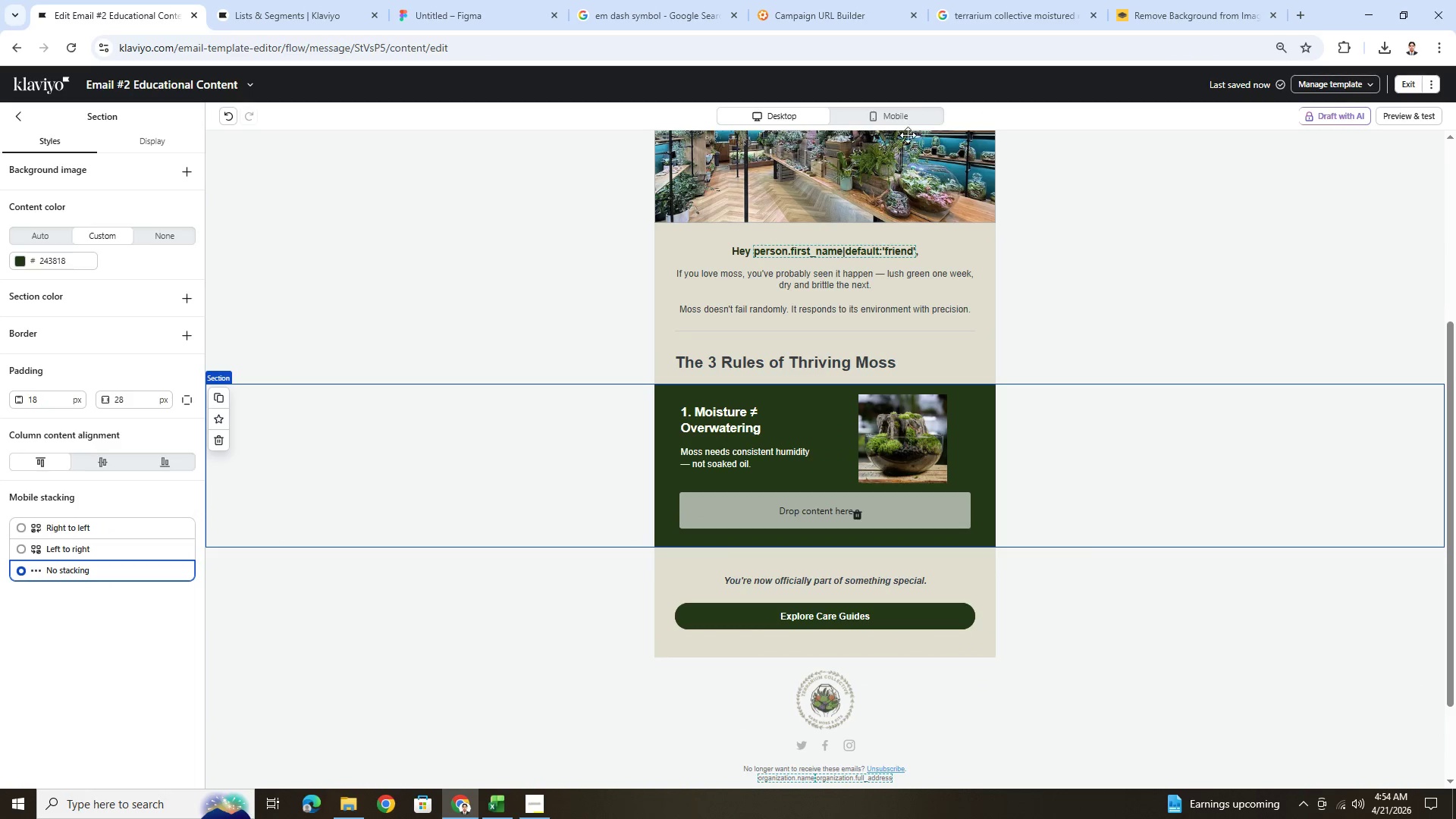 
left_click([906, 126])
 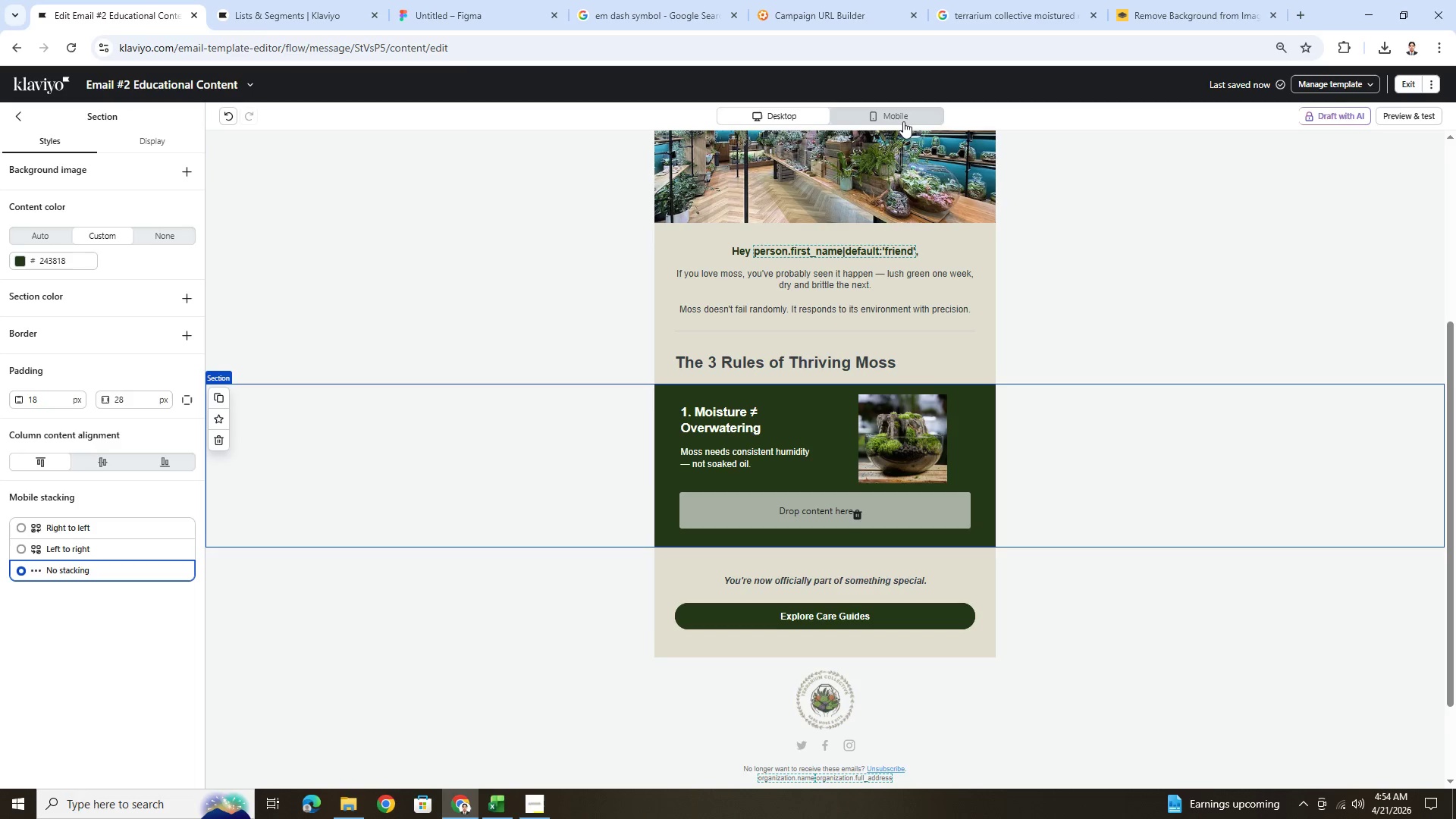 
left_click([902, 120])
 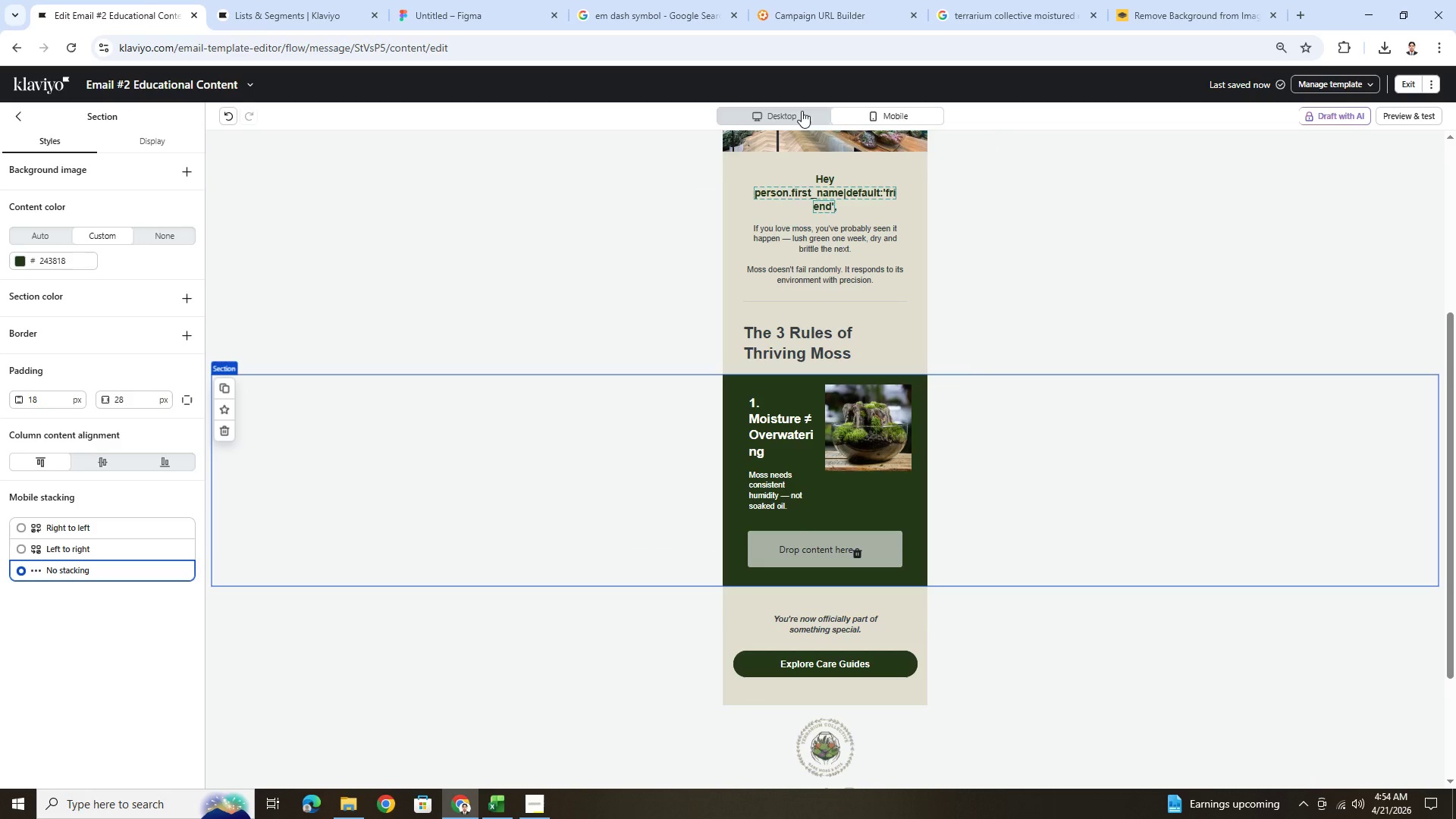 
left_click([802, 111])
 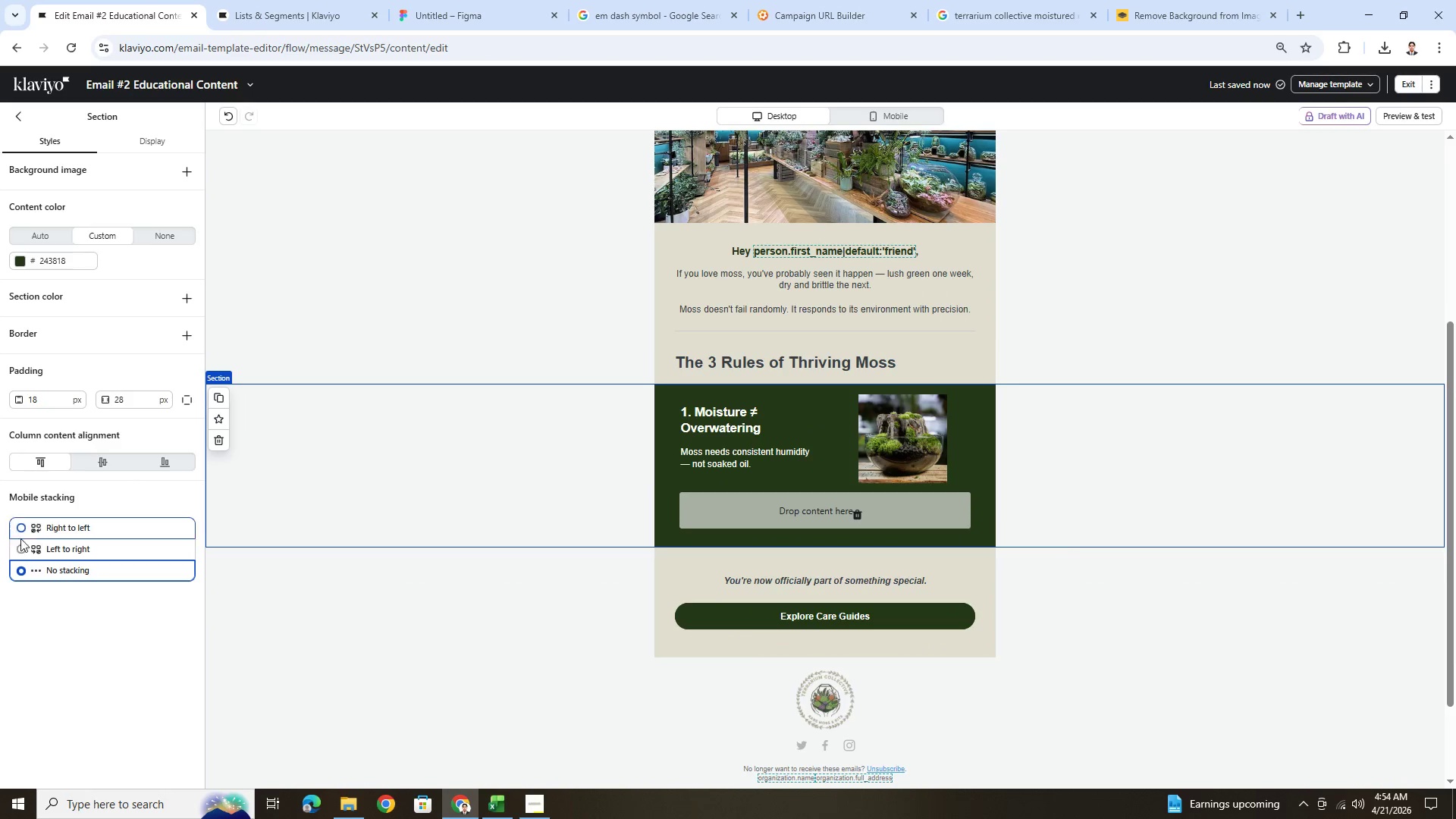 
left_click([44, 526])
 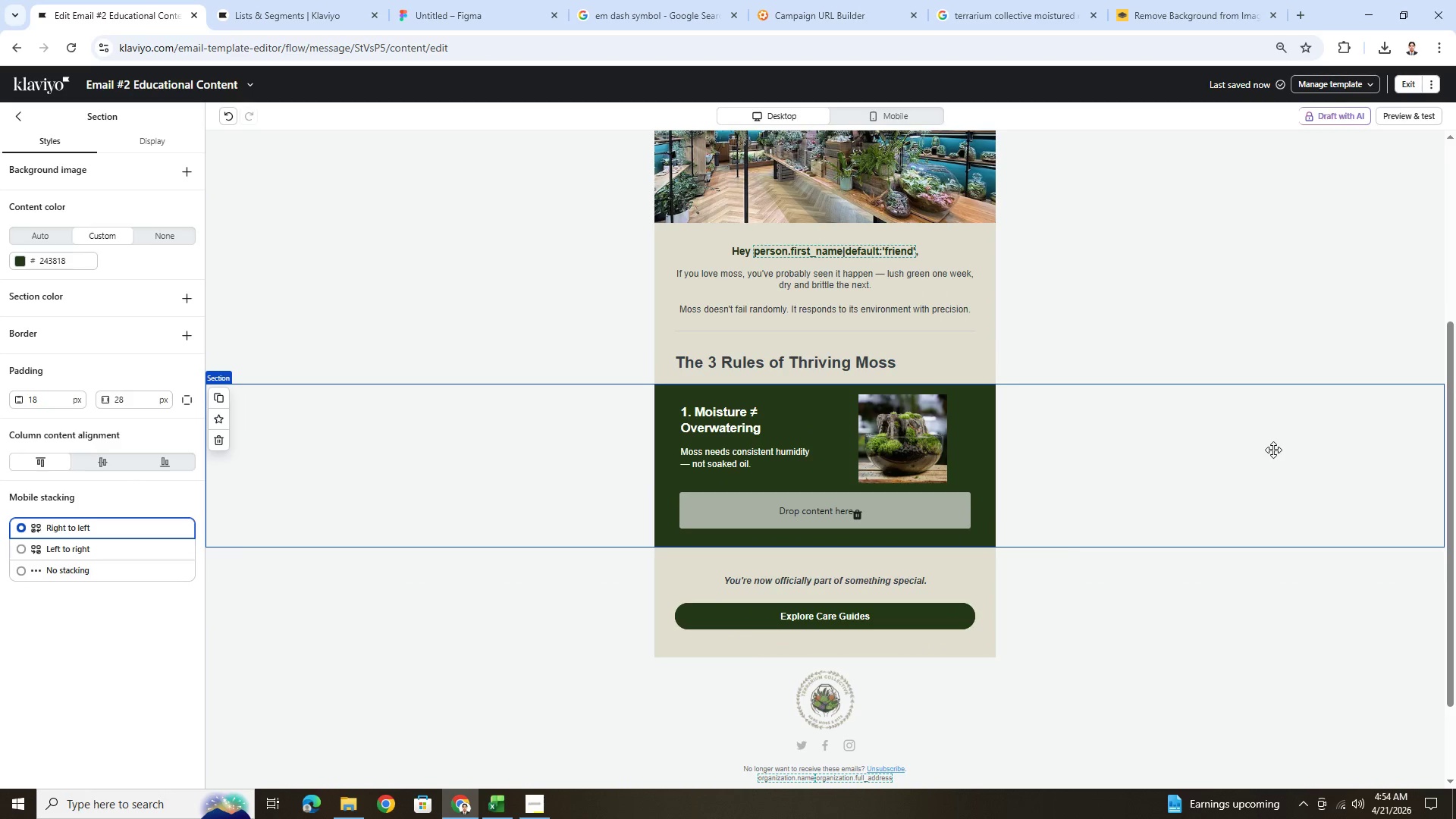 
left_click([543, 428])
 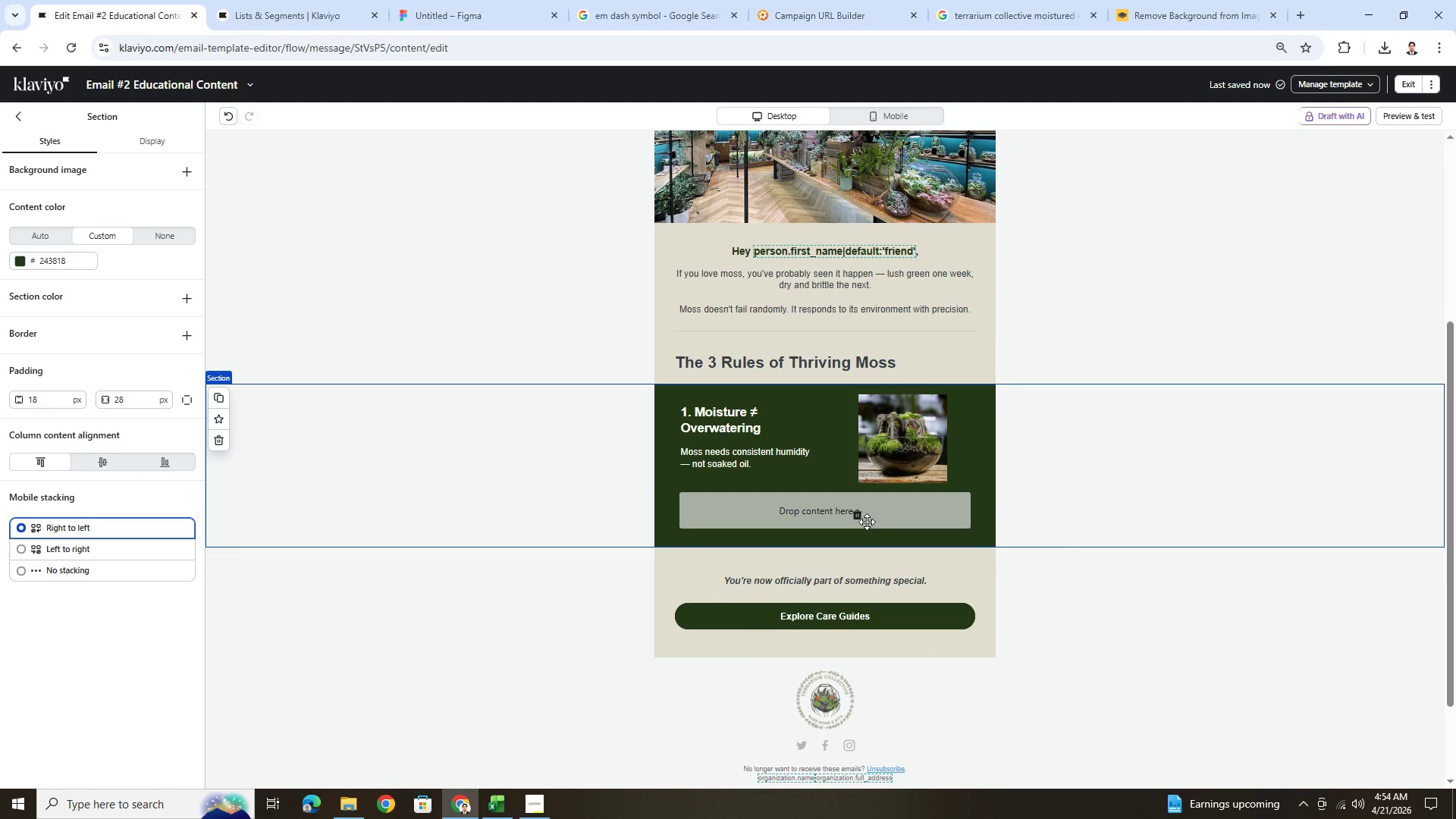 
left_click([736, 410])
 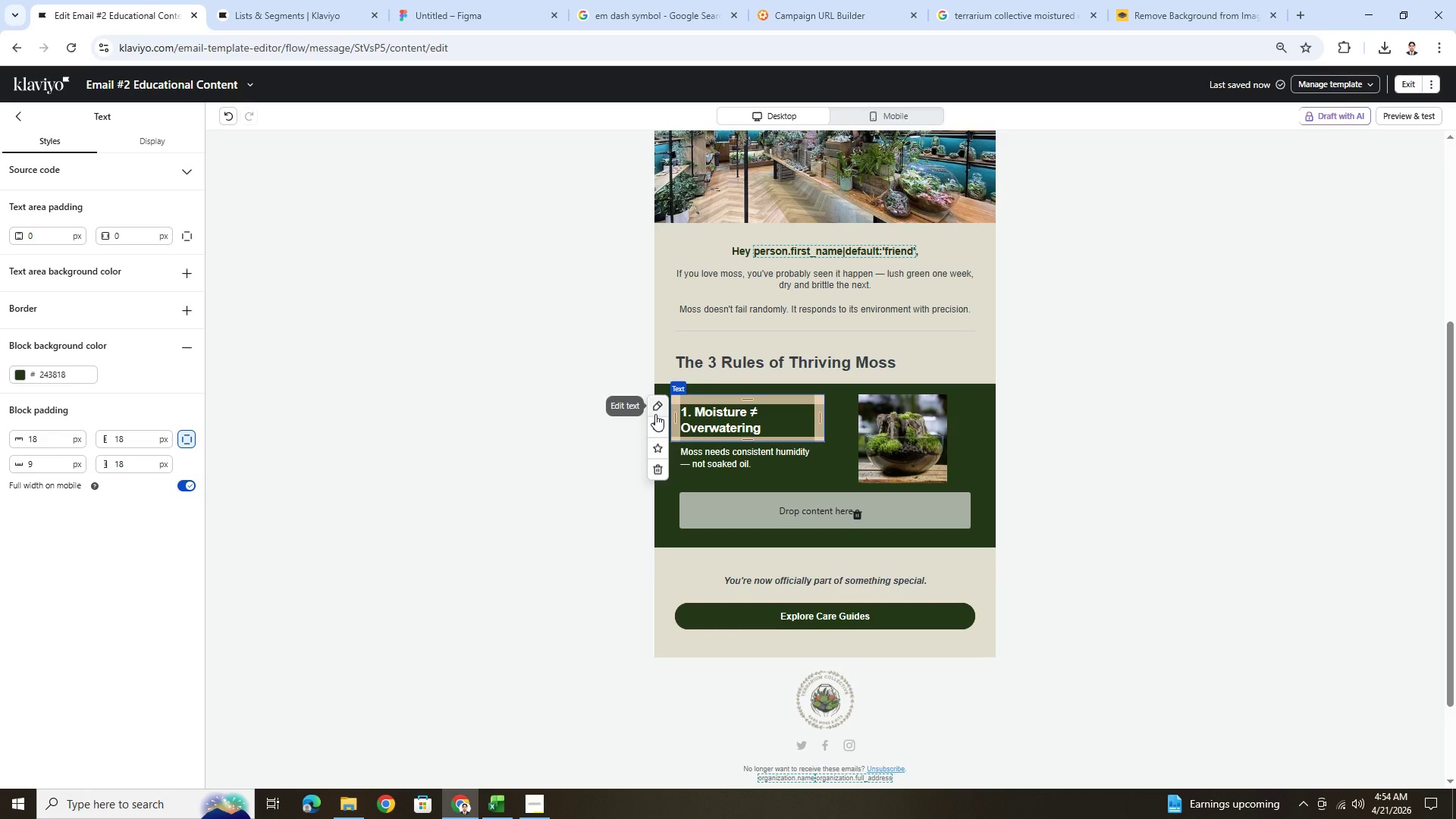 
left_click([658, 425])
 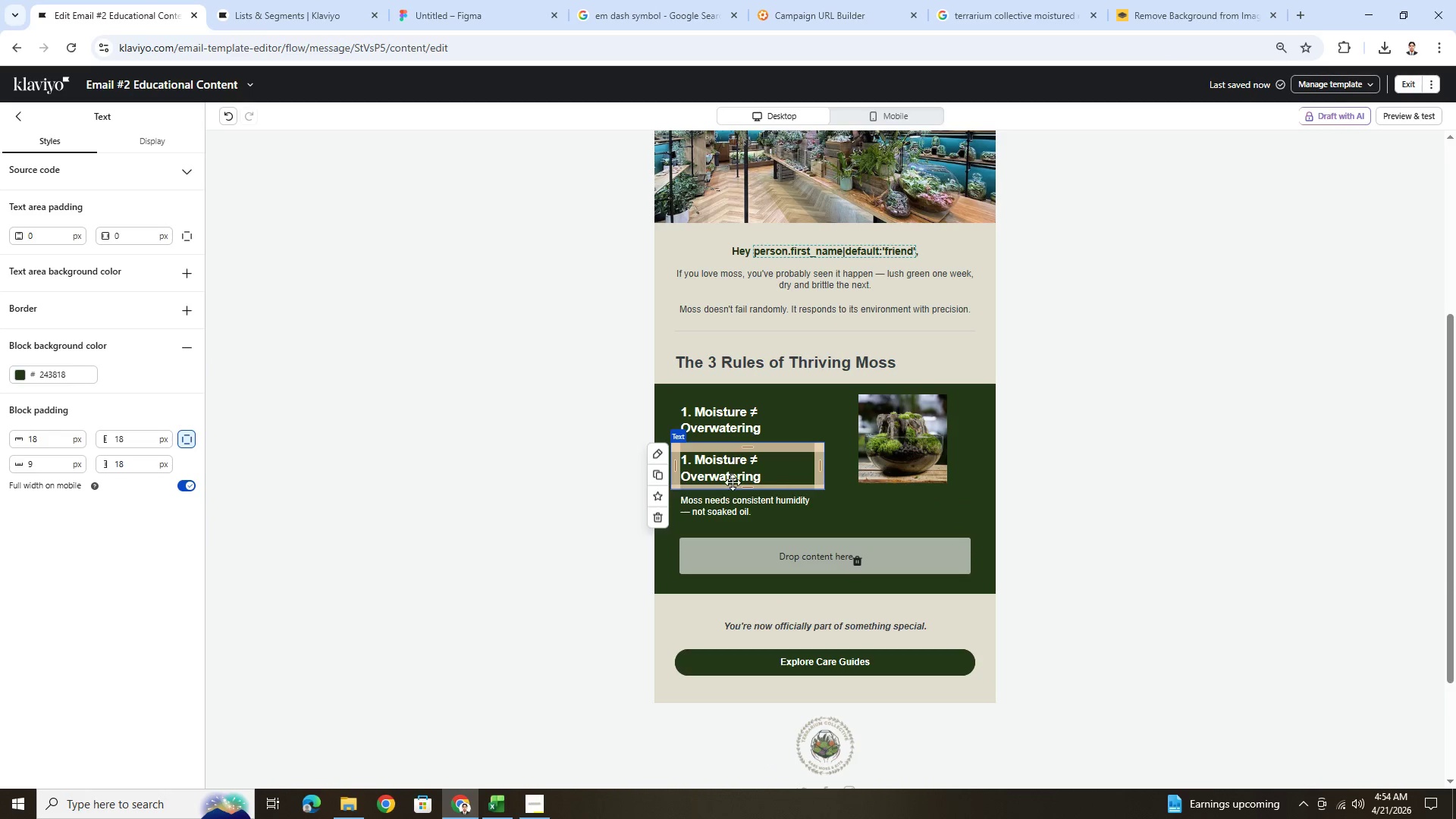 
left_click([734, 499])
 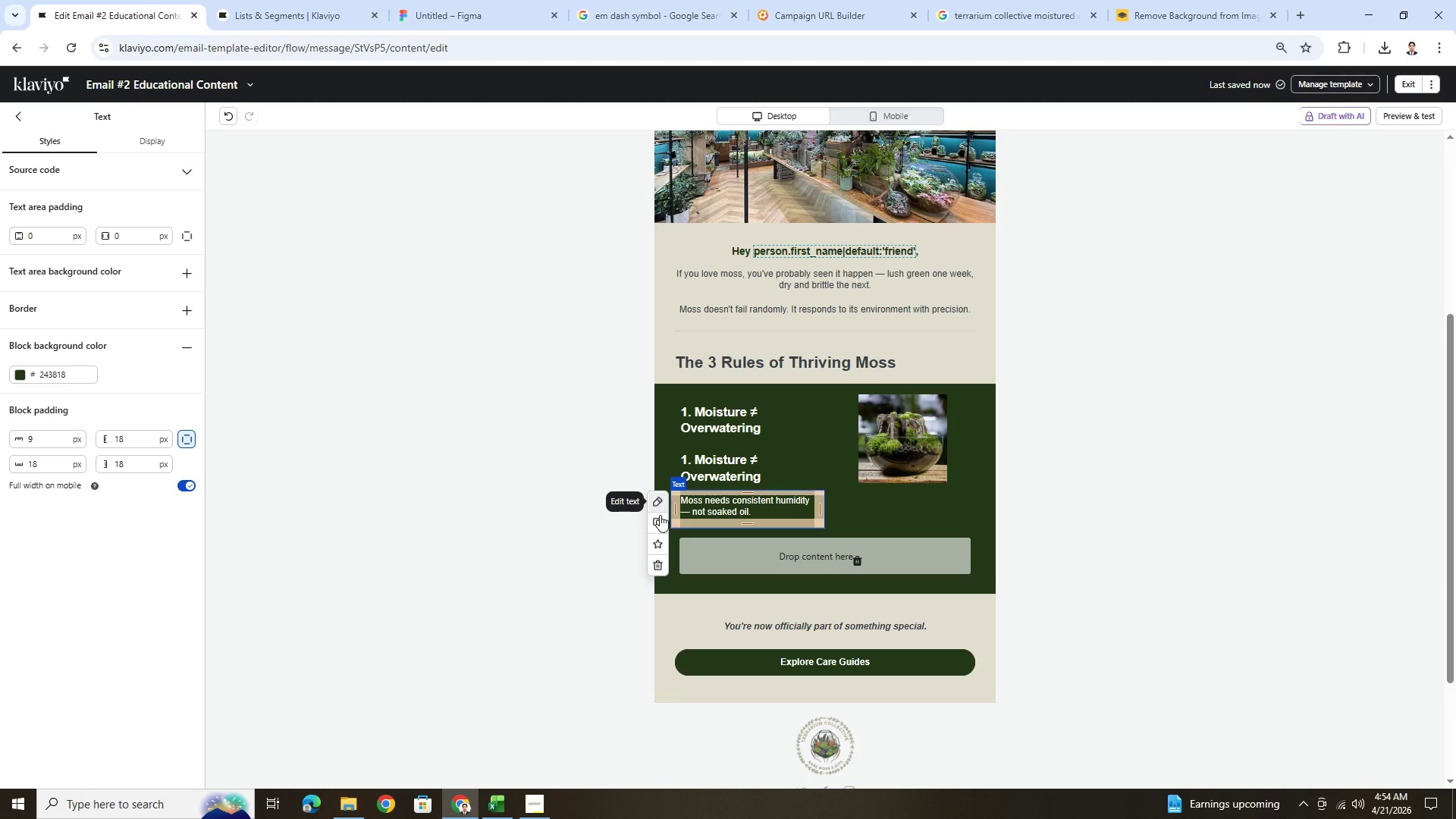 
left_click([660, 517])
 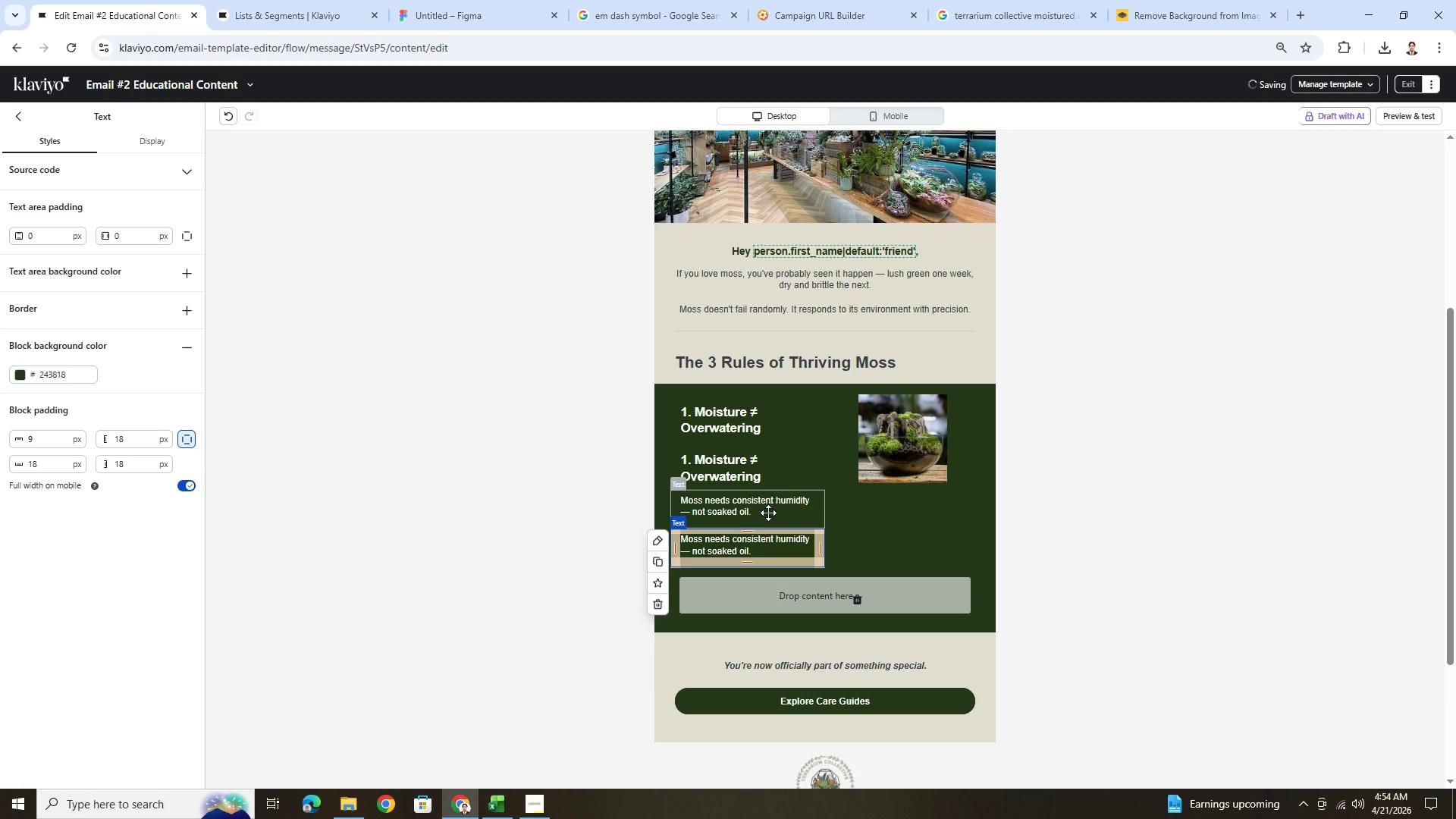 
left_click_drag(start_coordinate=[764, 508], to_coordinate=[767, 460])
 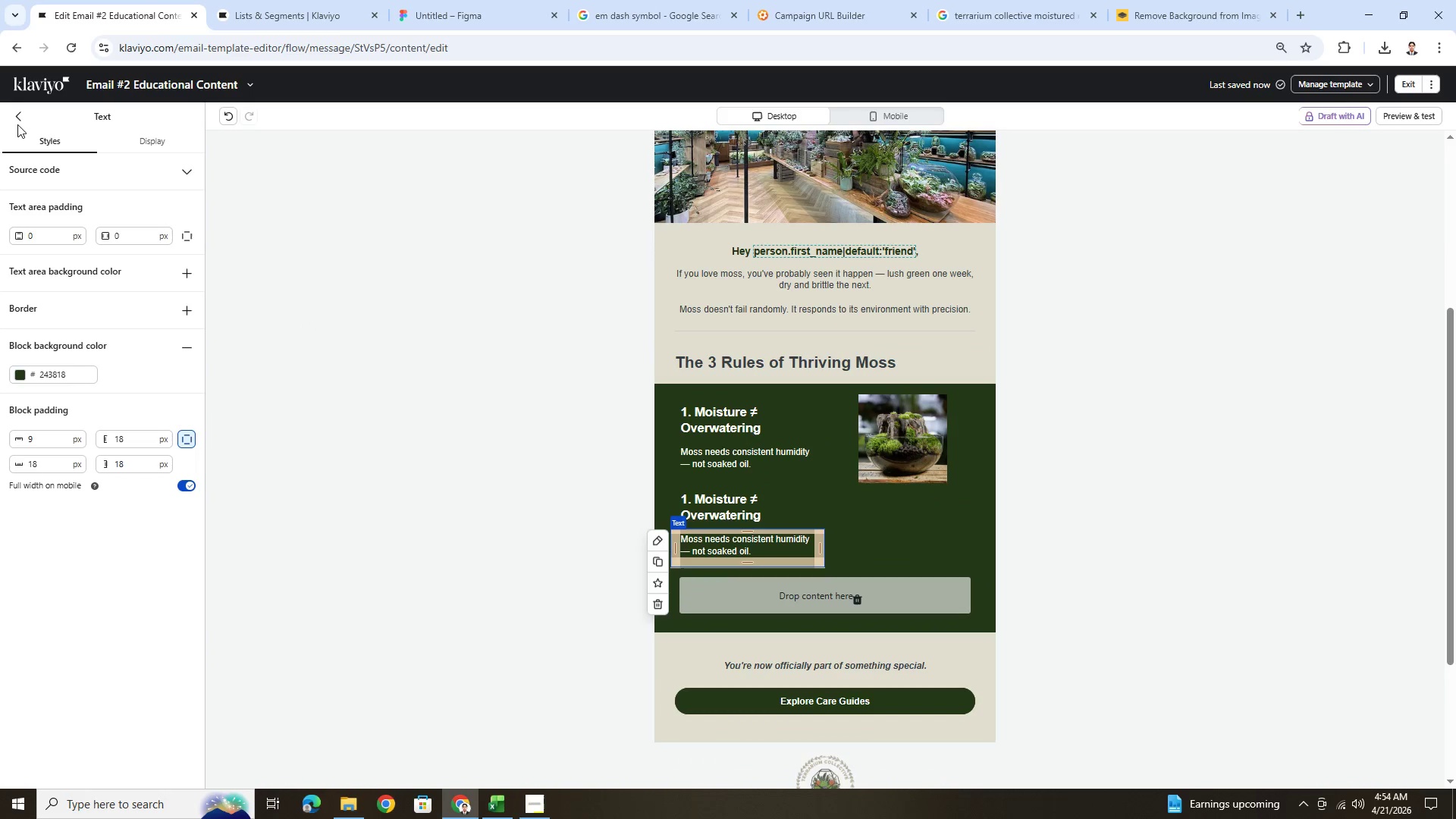 
wait(6.53)
 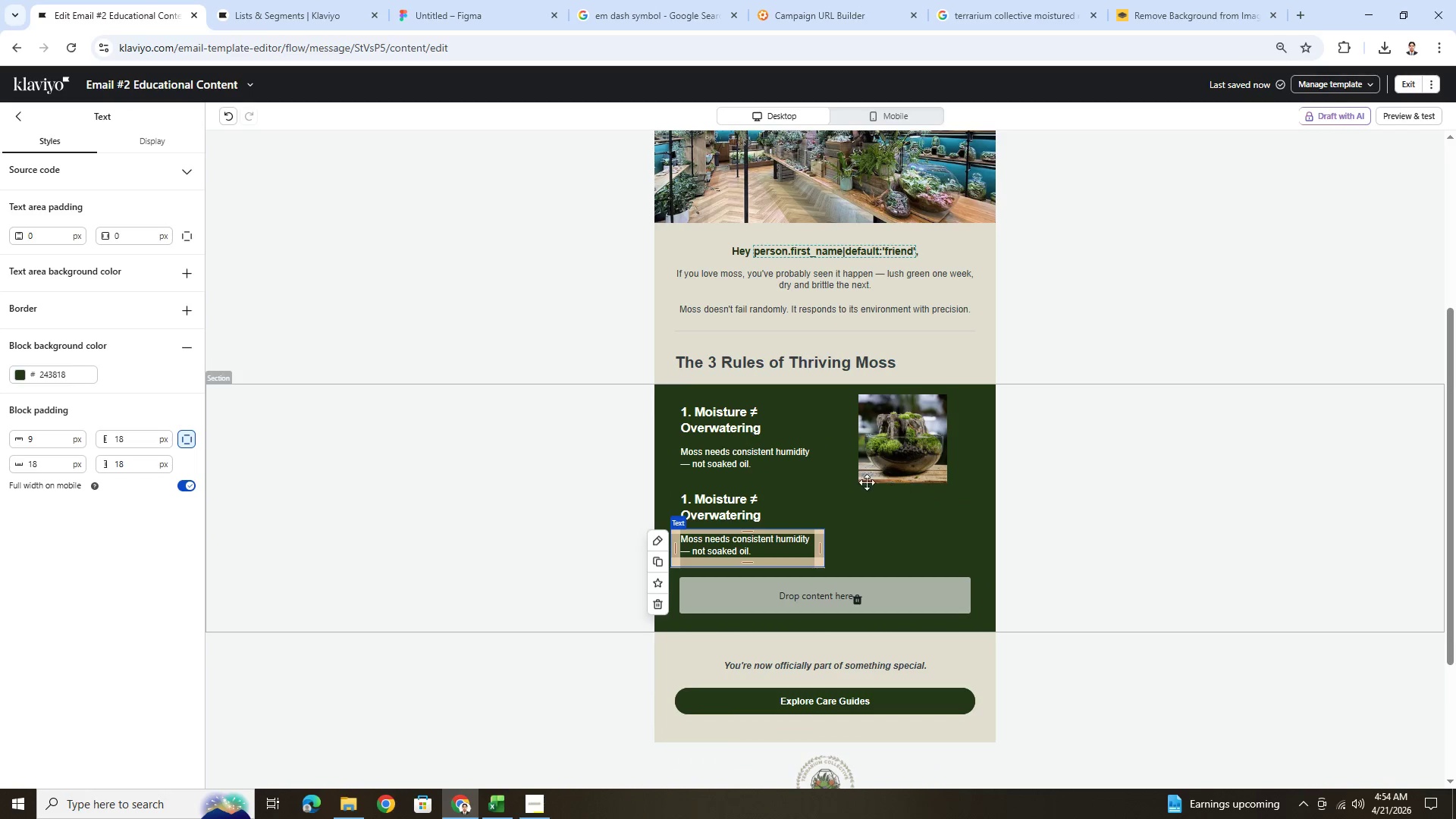 
left_click_drag(start_coordinate=[173, 369], to_coordinate=[808, 500])
 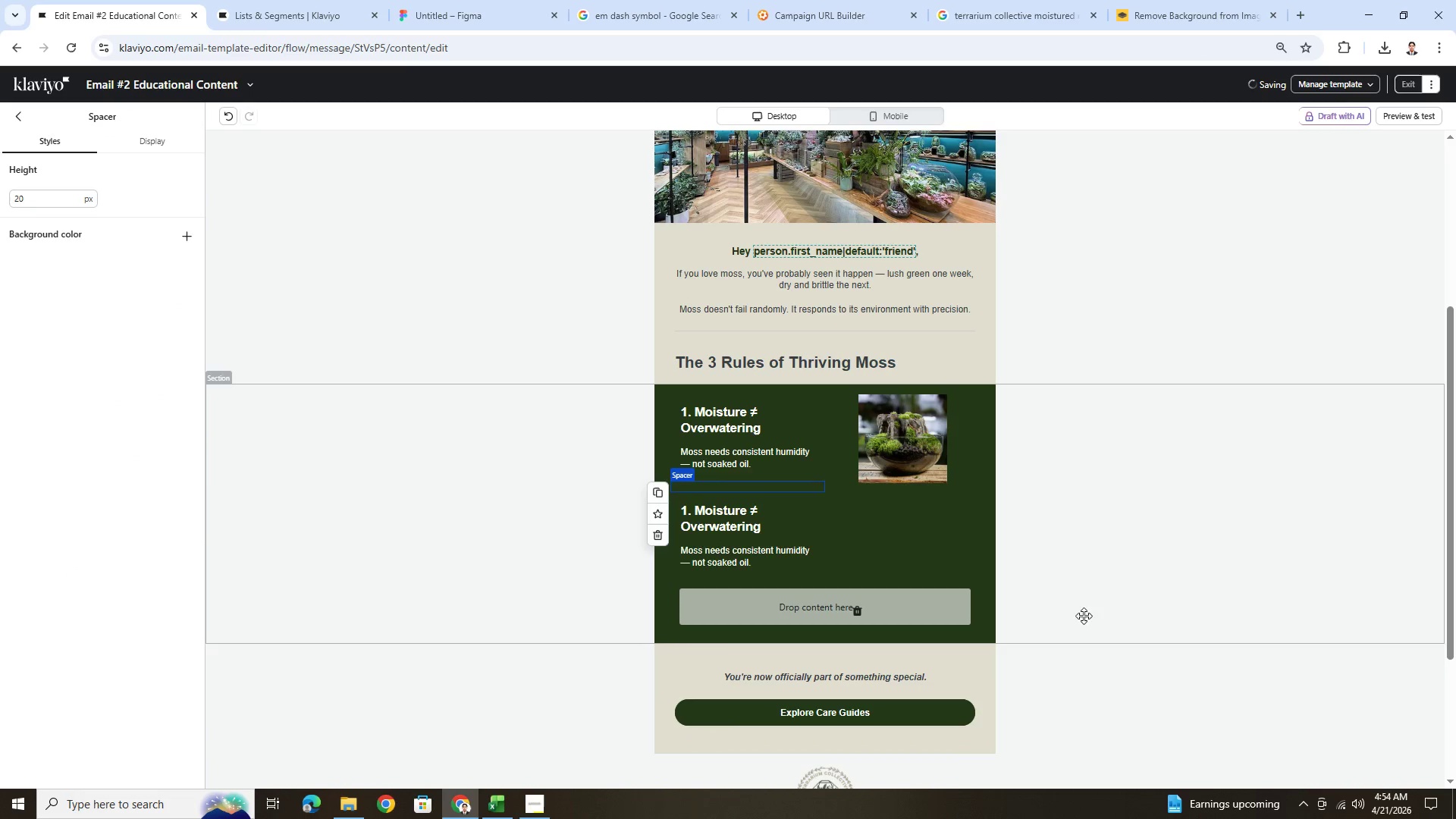 
left_click([1144, 601])
 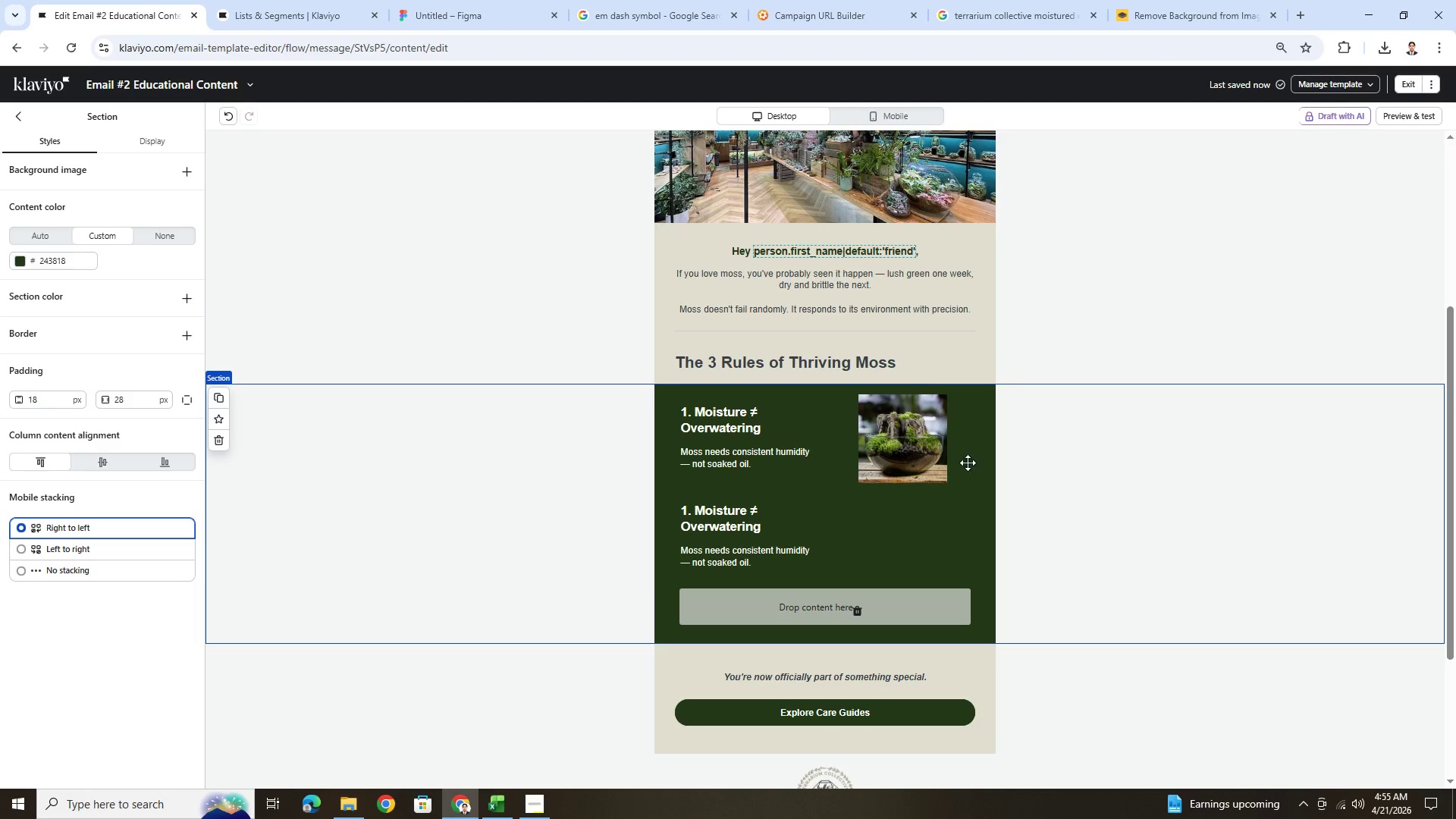 
wait(18.5)
 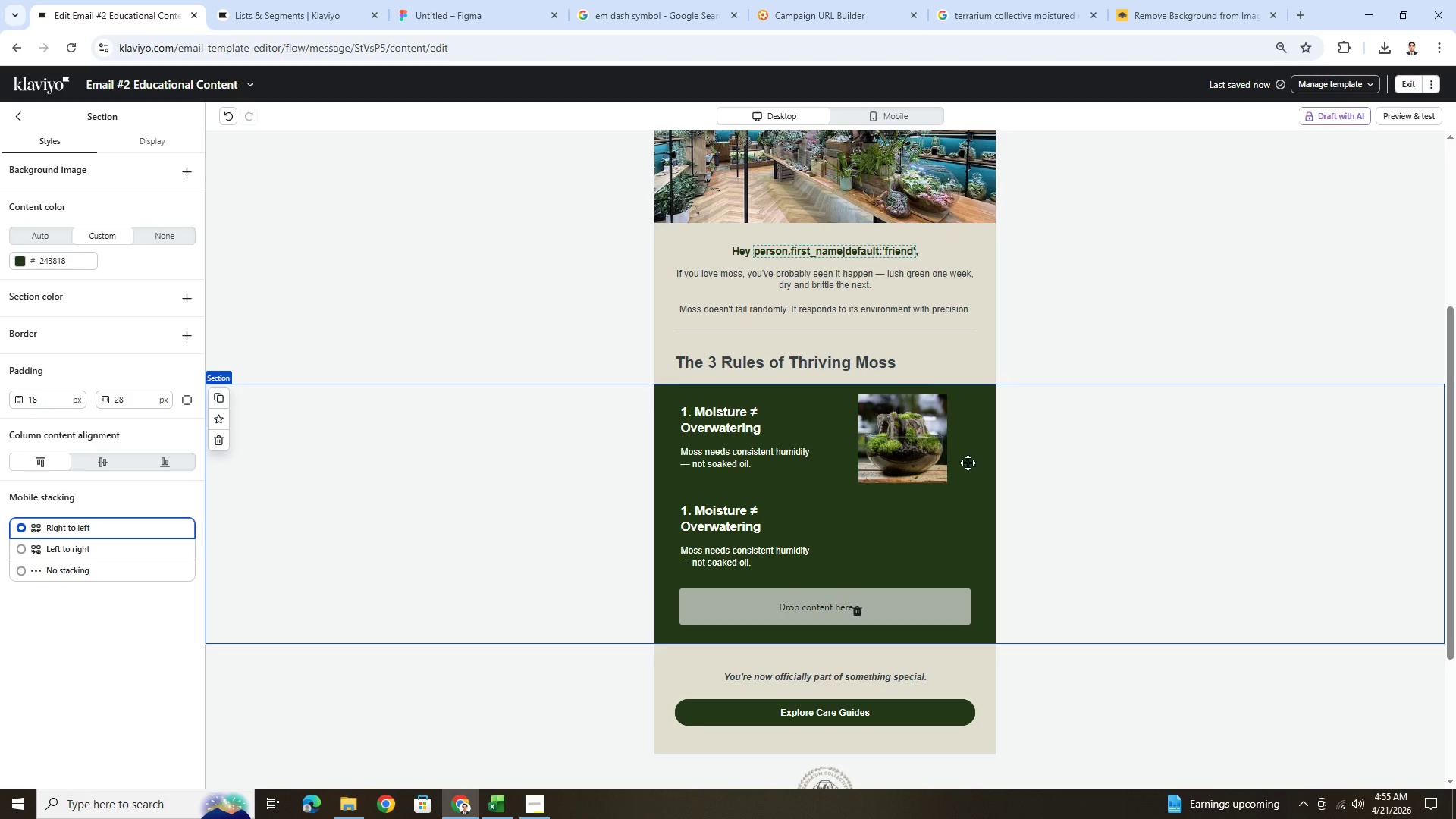 
left_click([13, 121])
 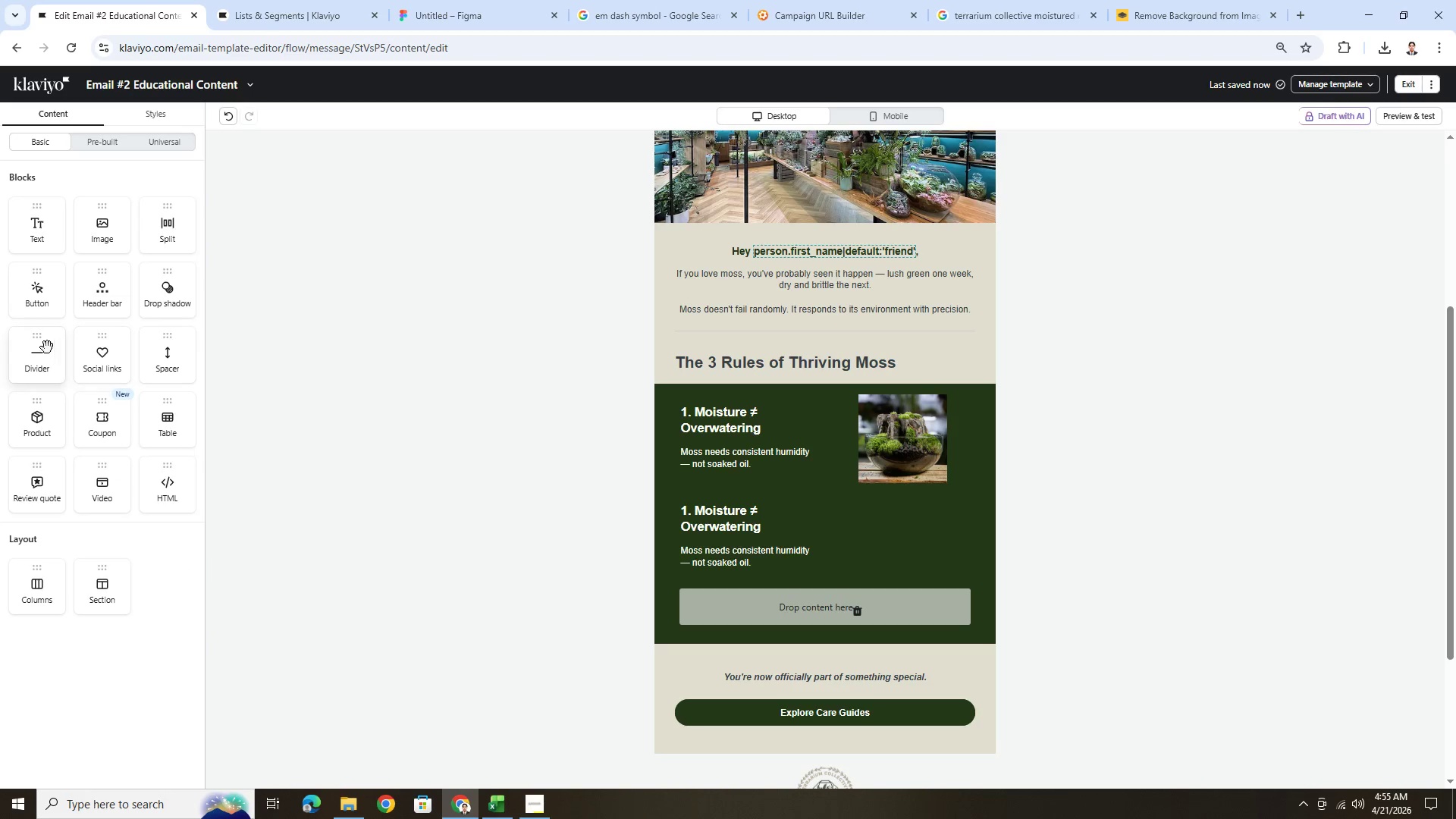 
left_click_drag(start_coordinate=[47, 347], to_coordinate=[739, 521])
 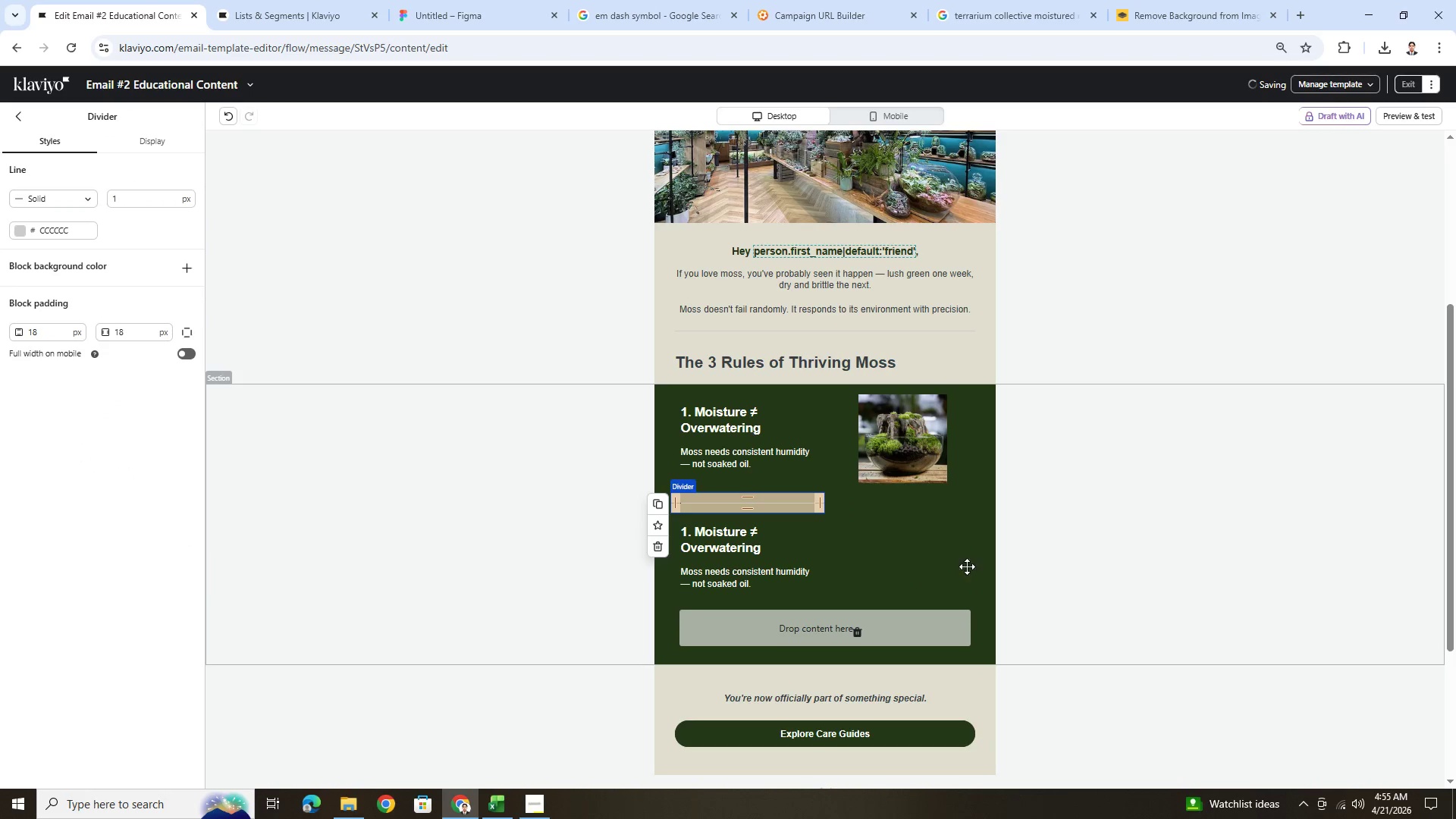 
left_click([1032, 558])
 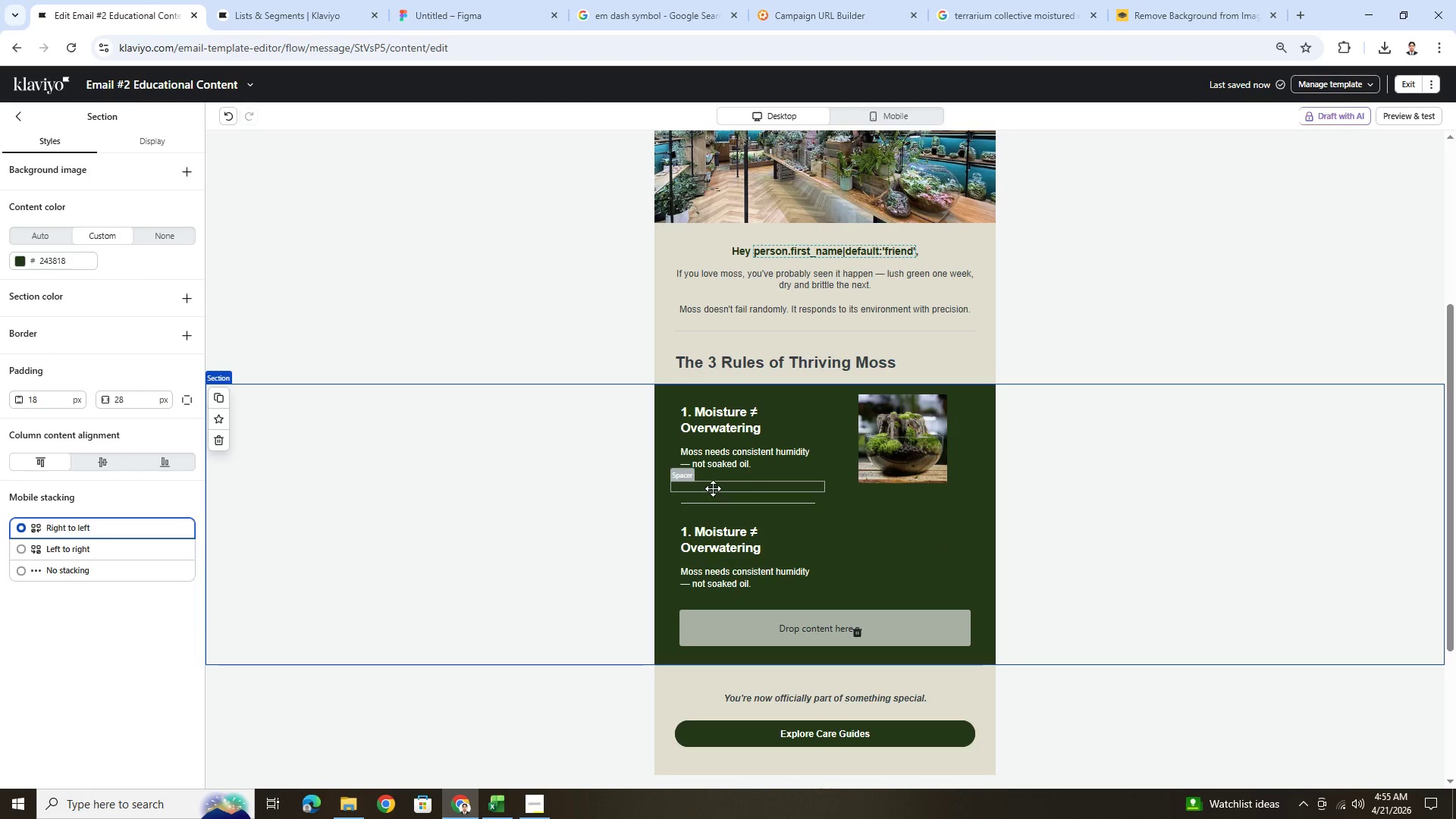 
left_click([713, 488])
 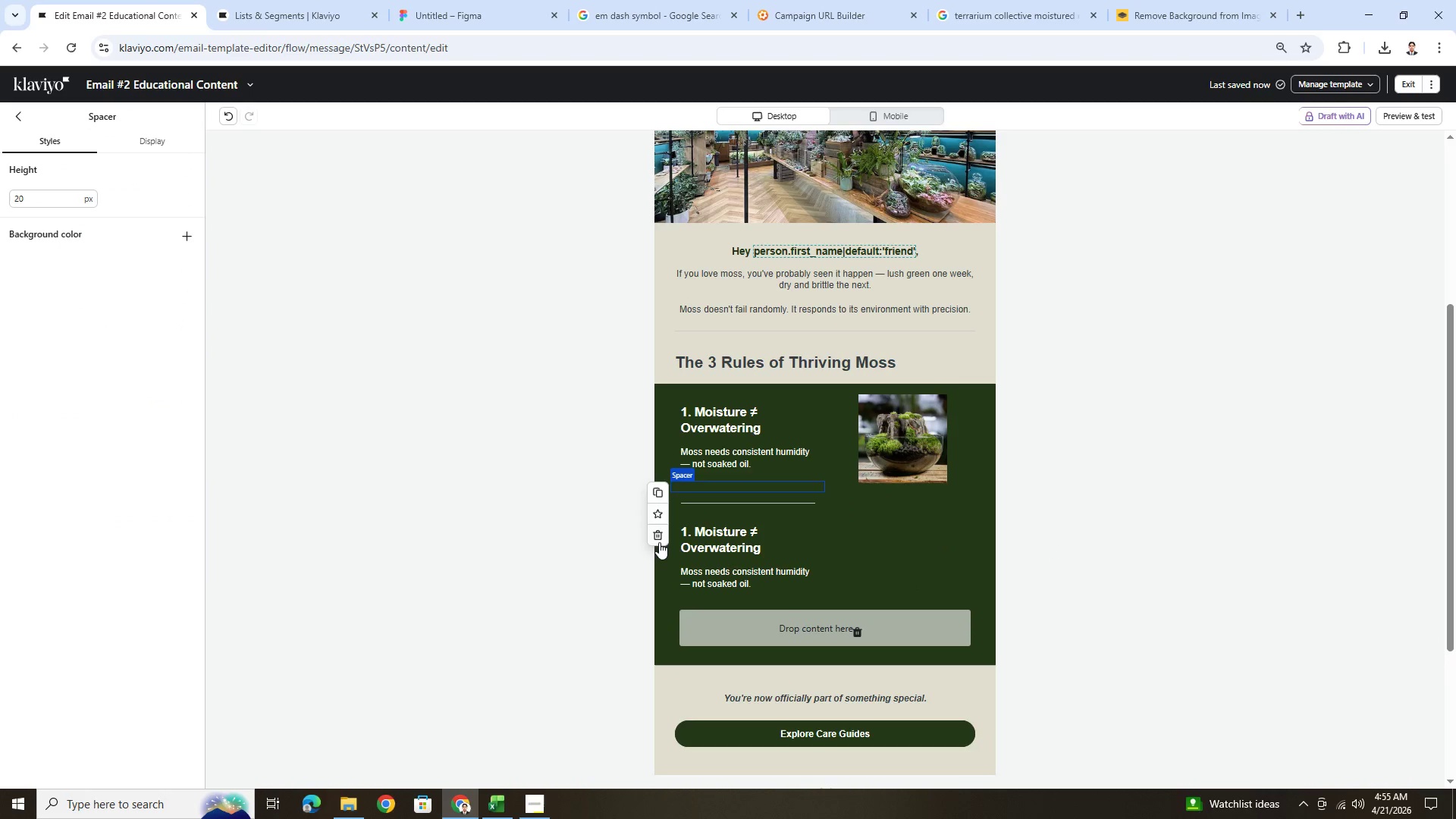 
left_click([657, 537])
 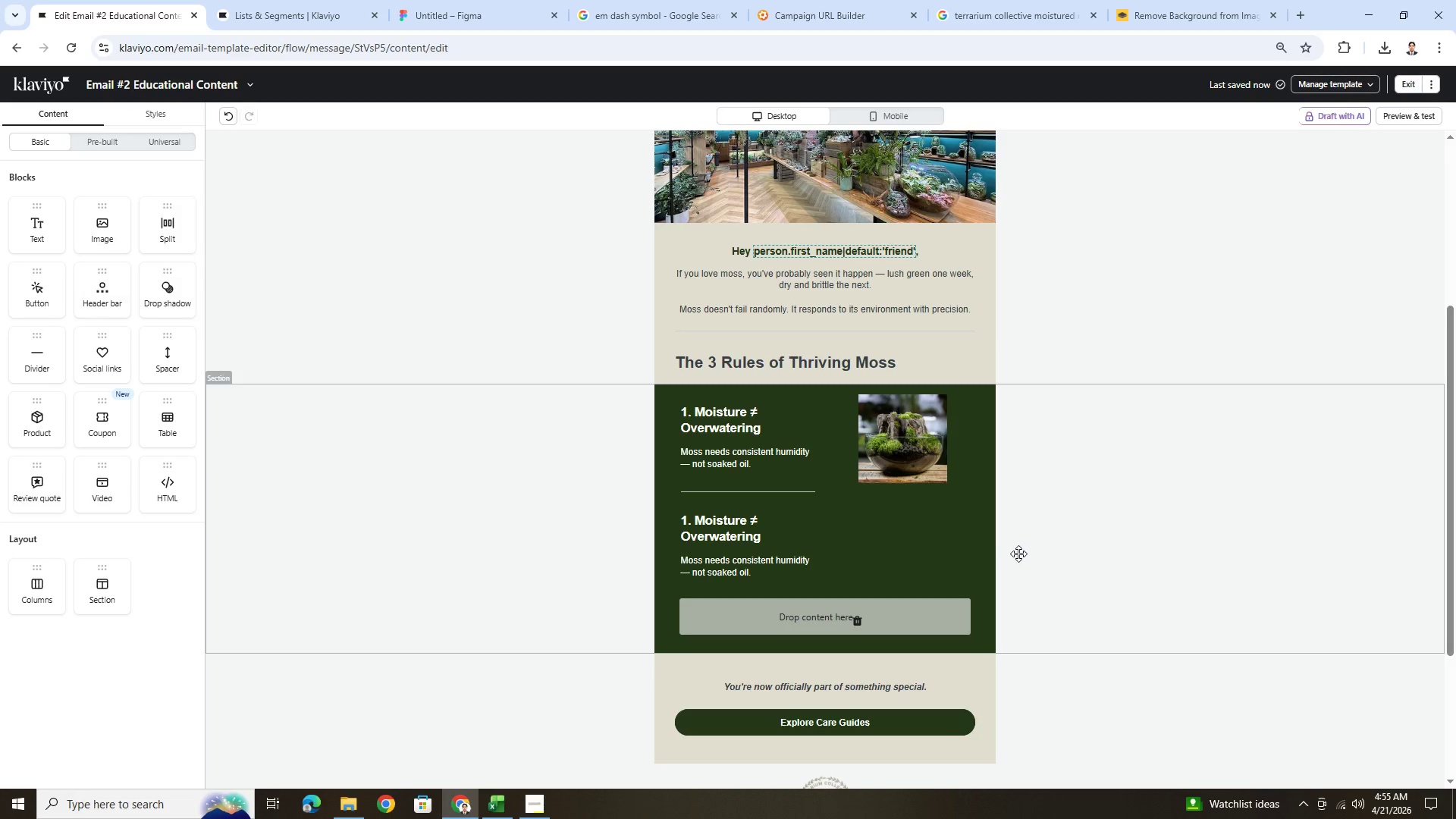 
double_click([686, 523])
 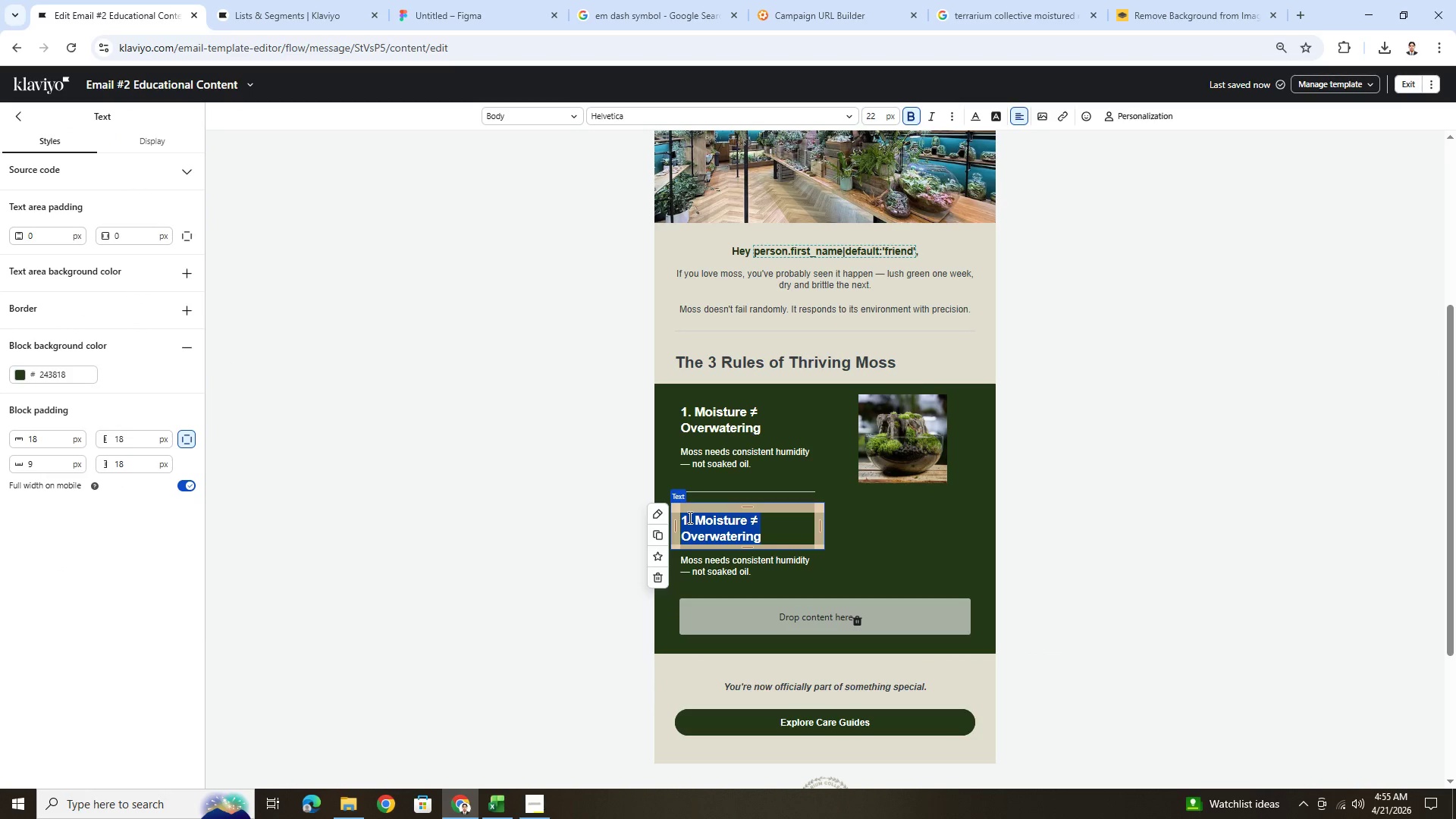 
left_click([688, 517])
 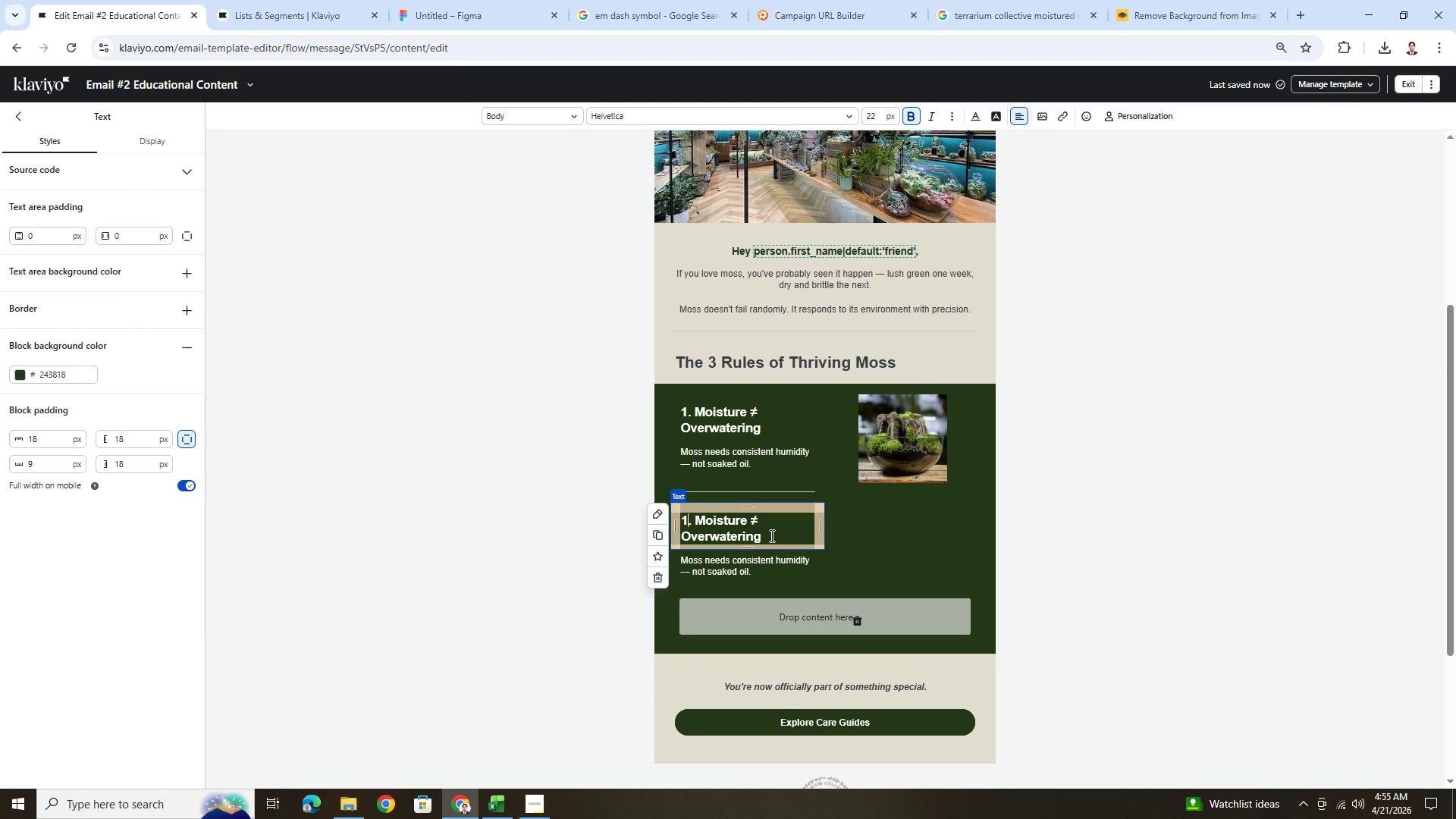 
key(Backspace)
 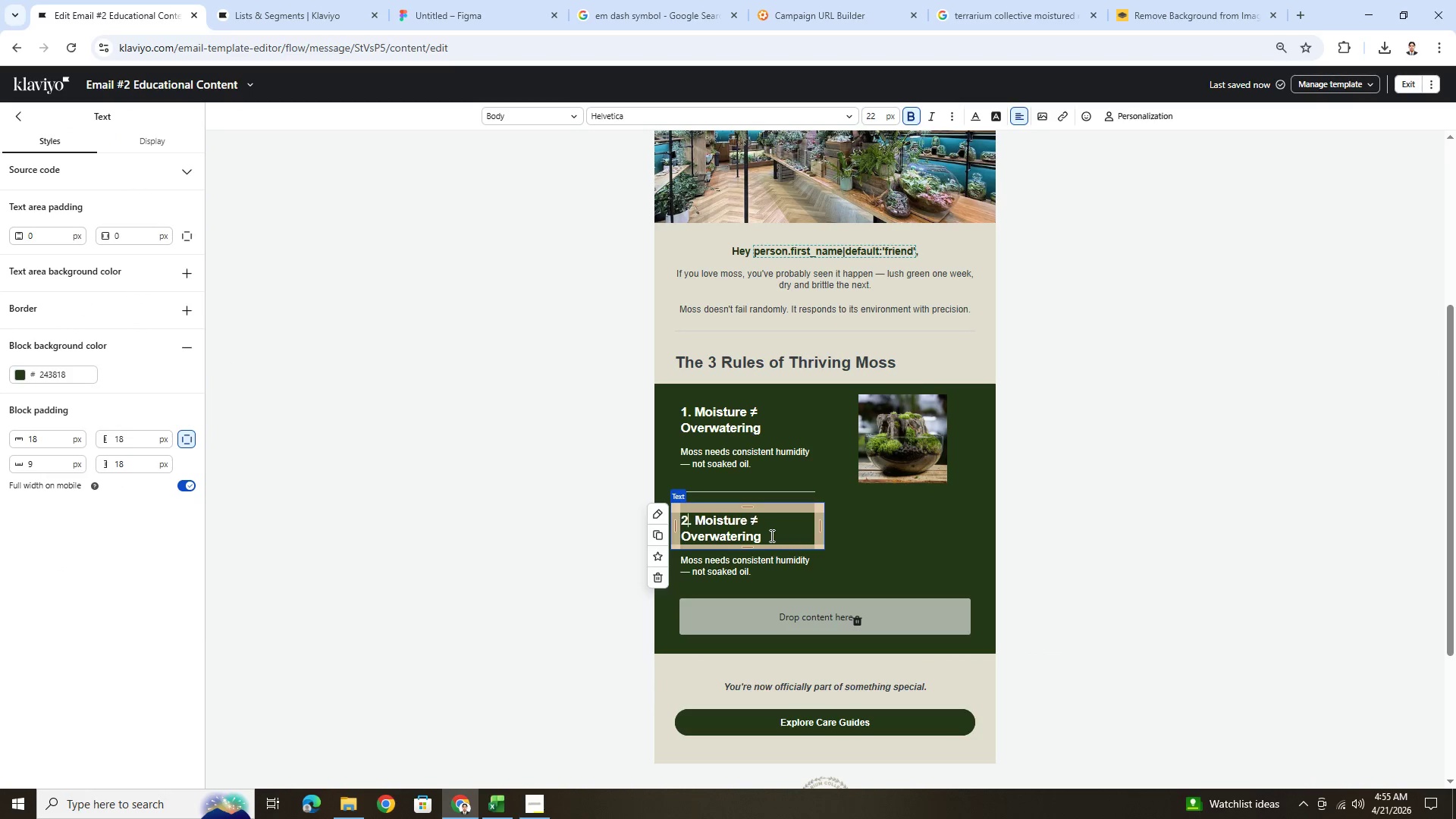 
key(2)
 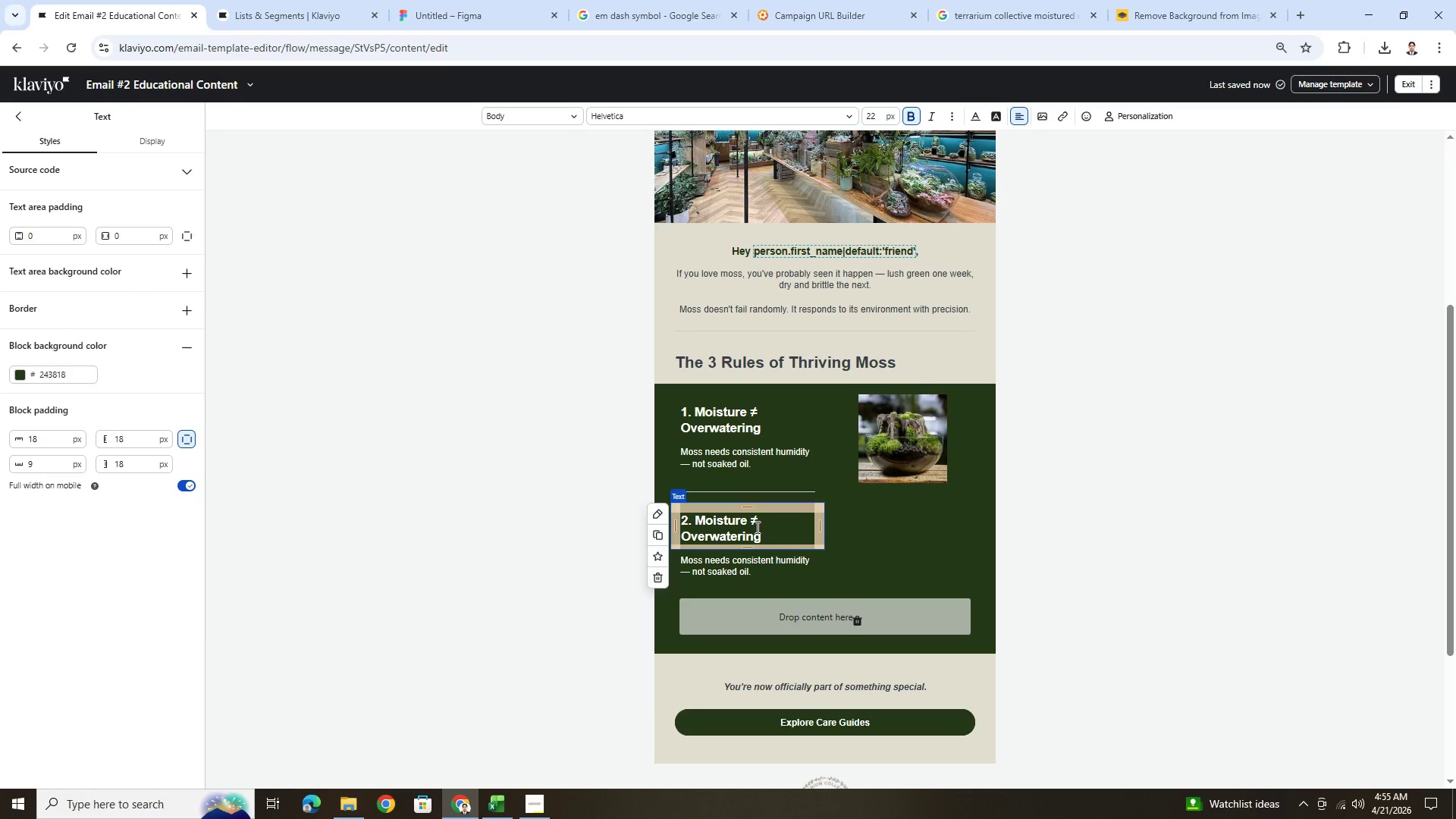 
wait(5.28)
 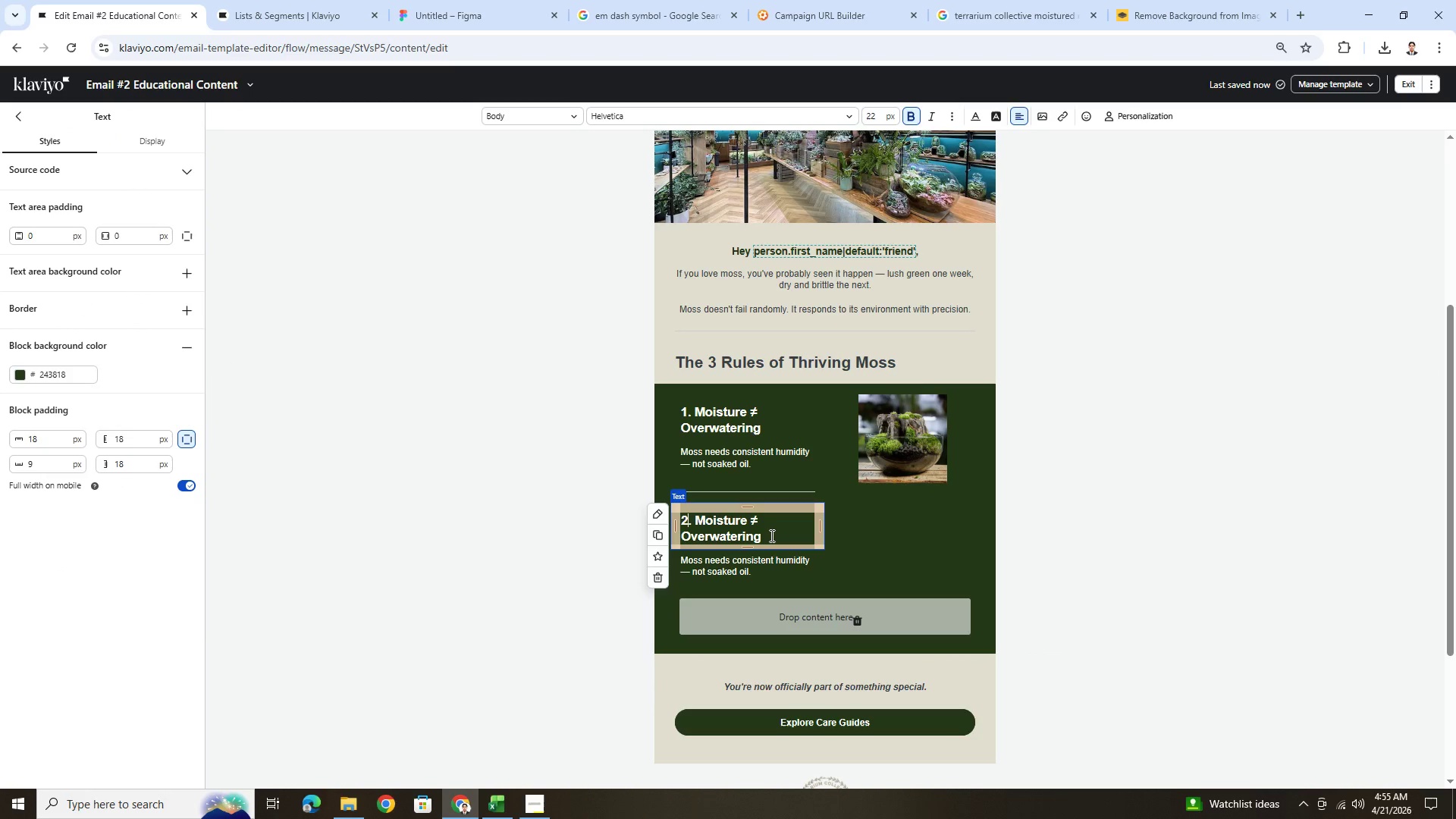 
left_click_drag(start_coordinate=[698, 520], to_coordinate=[761, 535])
 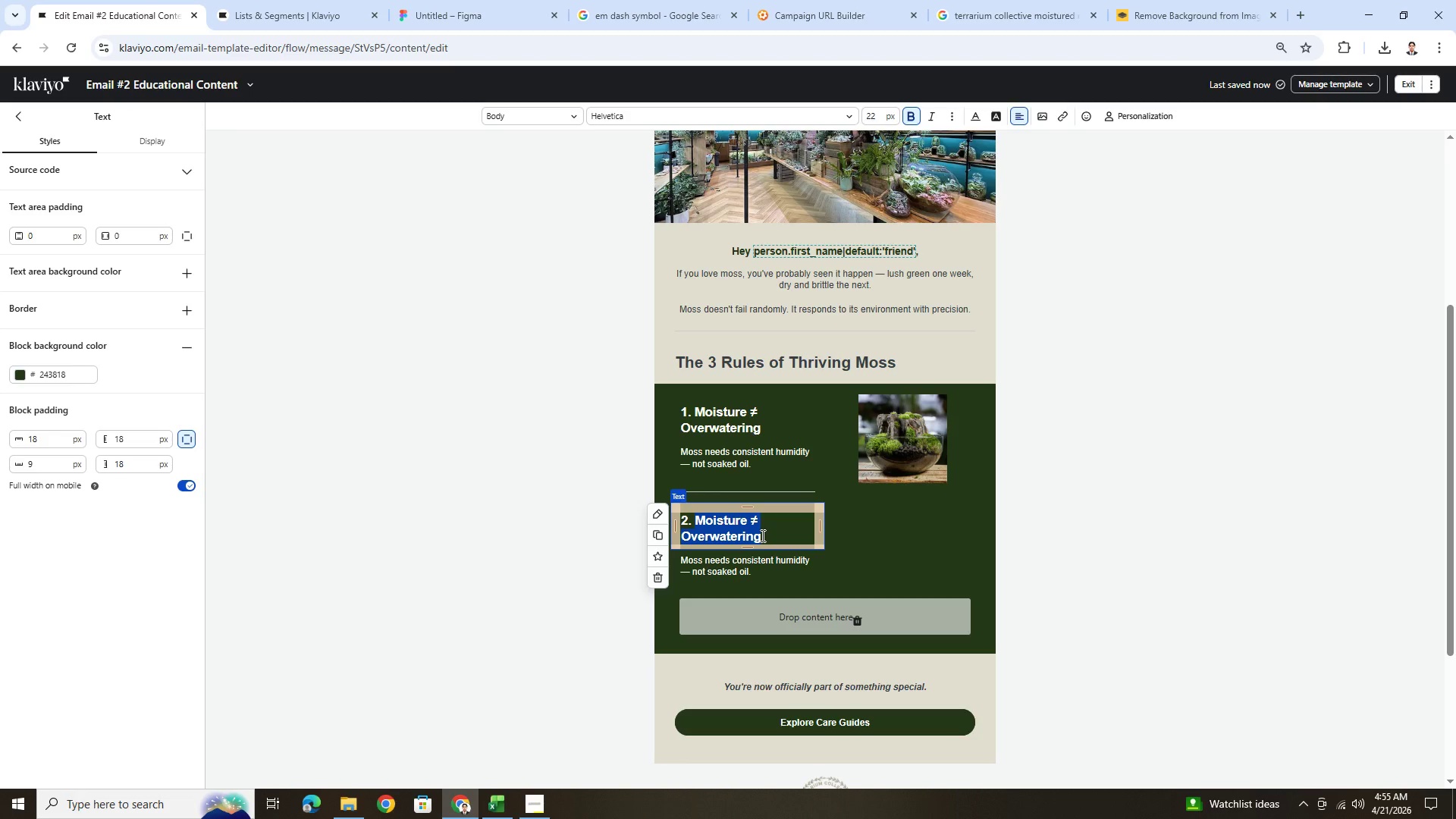 
type(Indirect)
 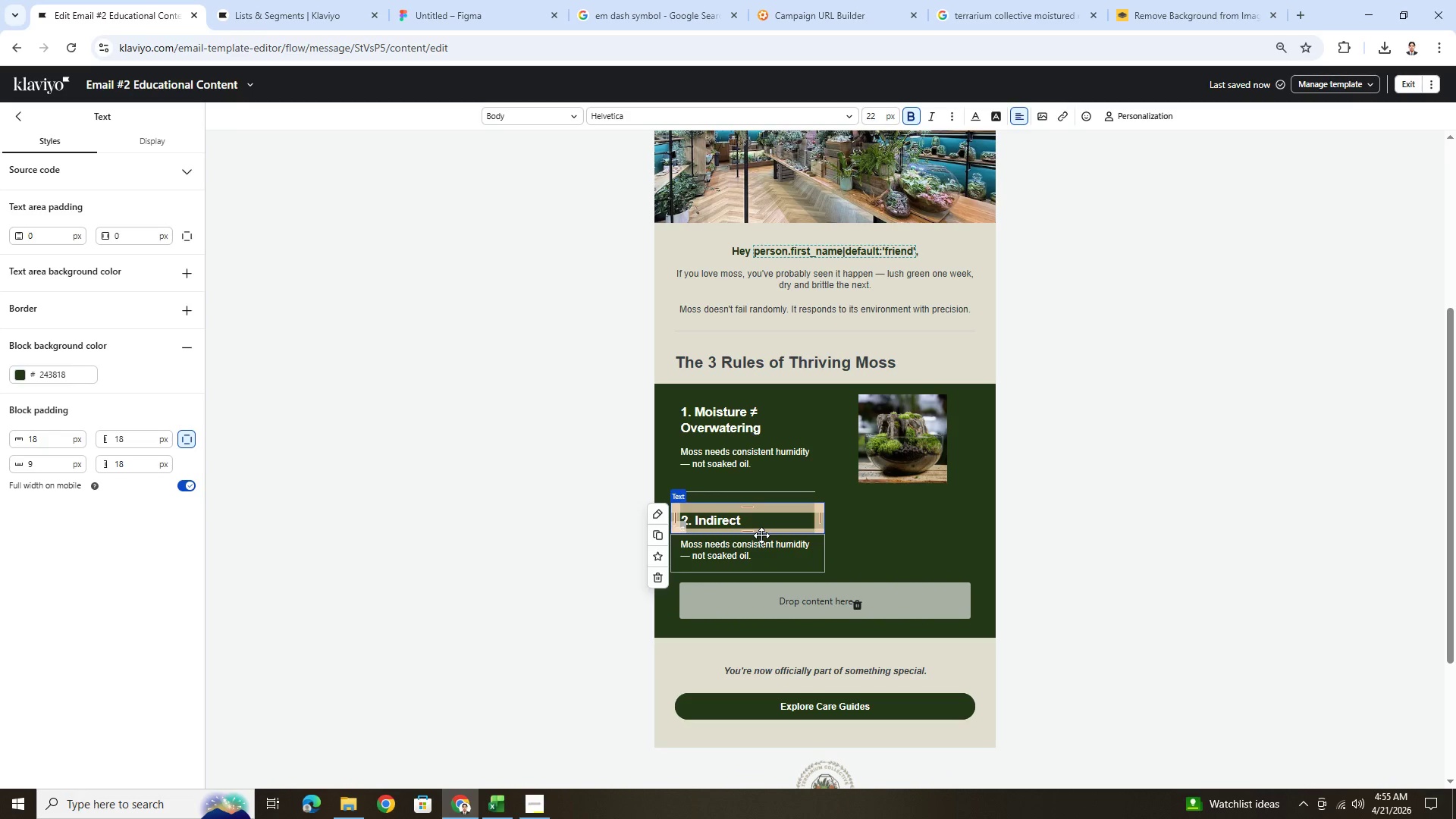 
type( Light is Everything)
 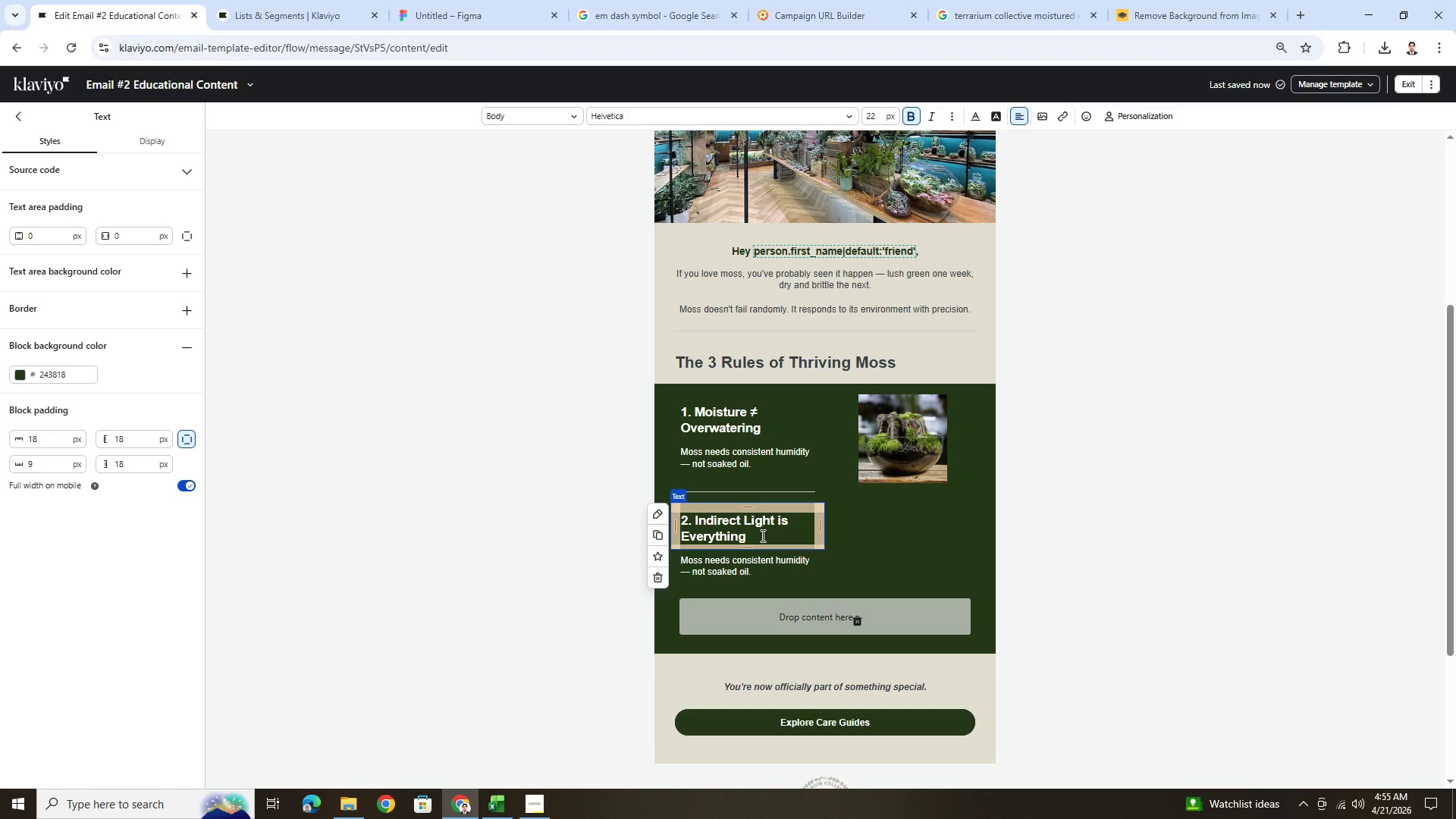 
wait(6.67)
 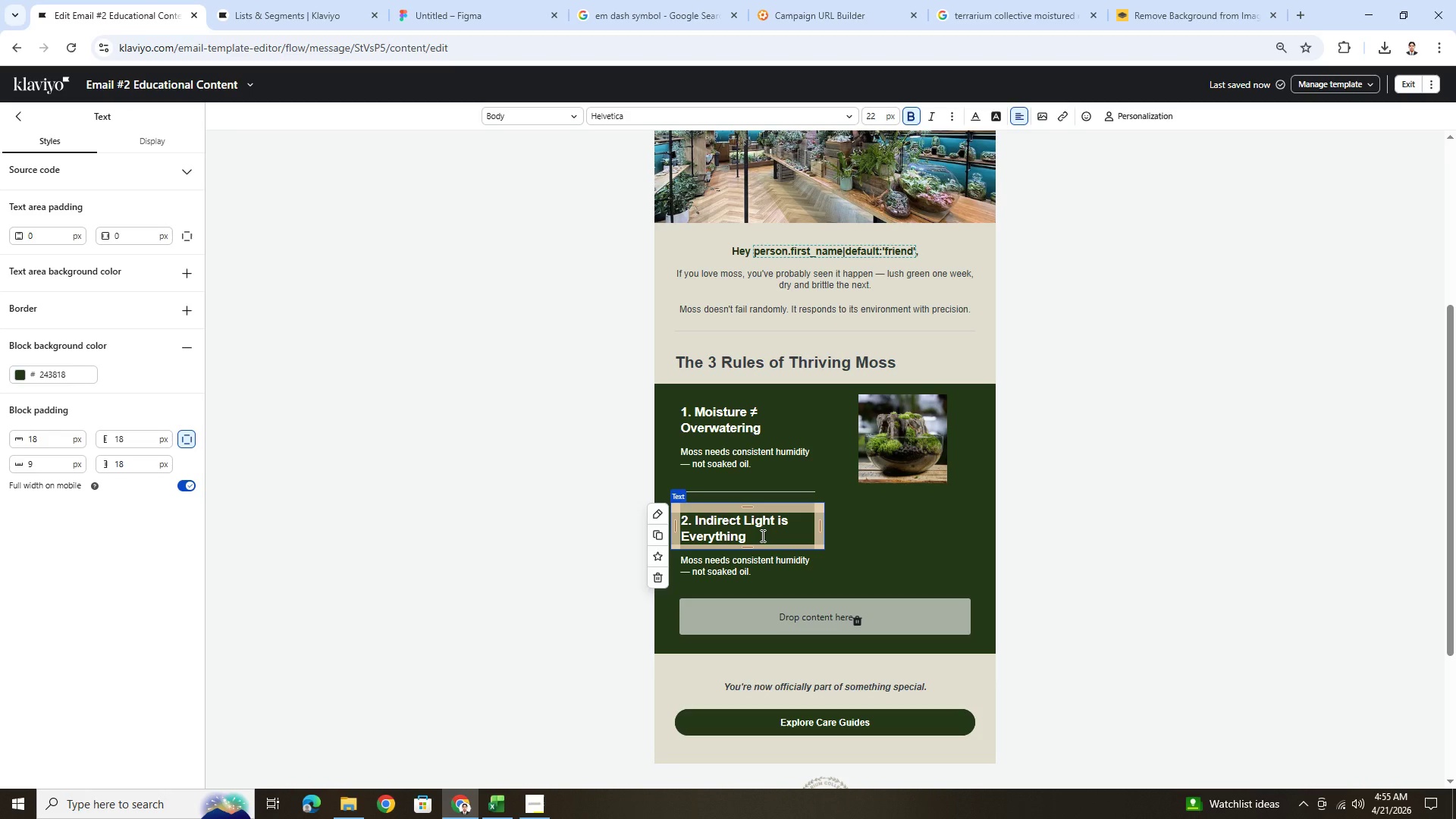 
double_click([764, 563])
 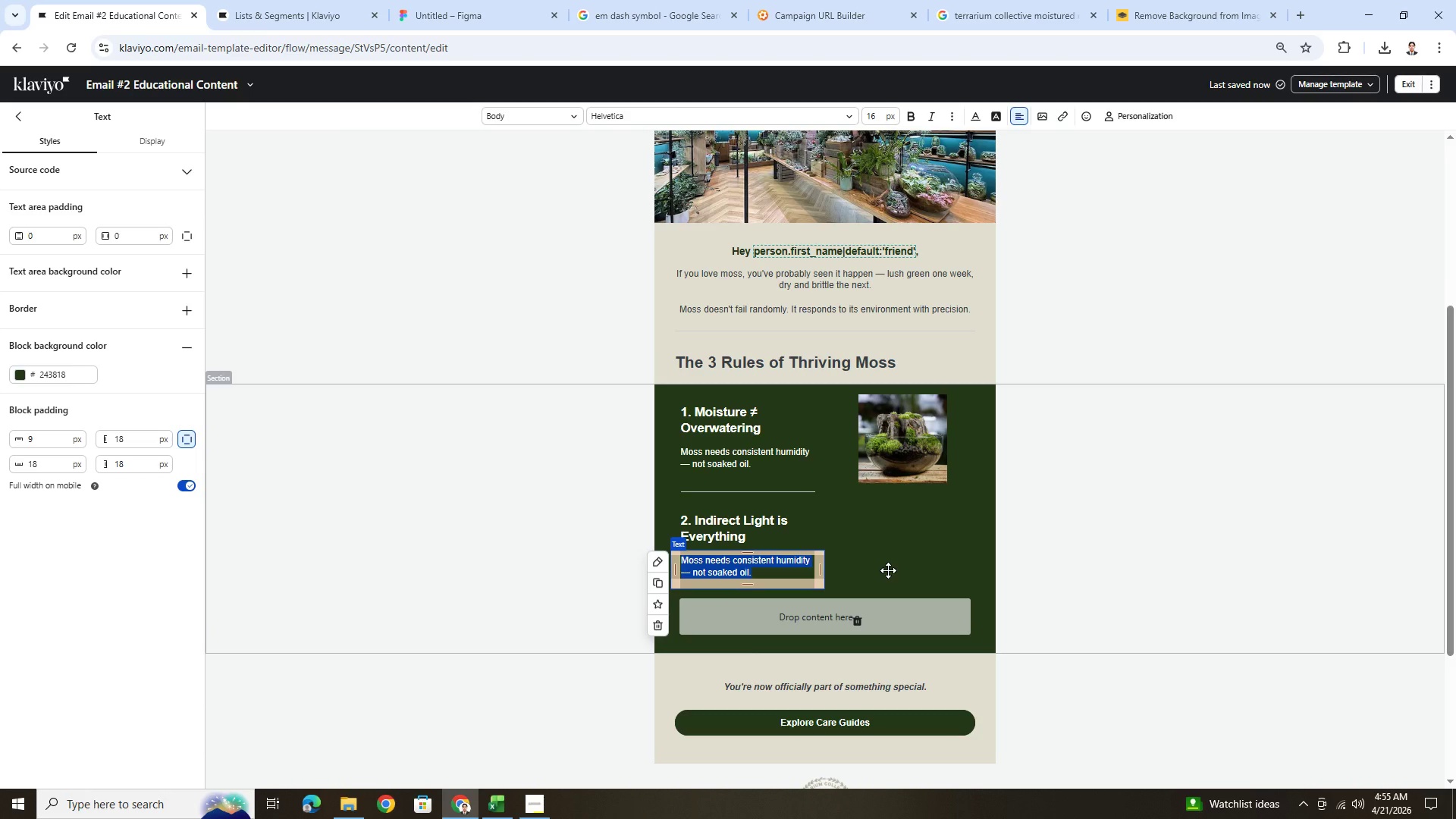 
type(Bright, indirect light keeps moss vibrant without stress.)
 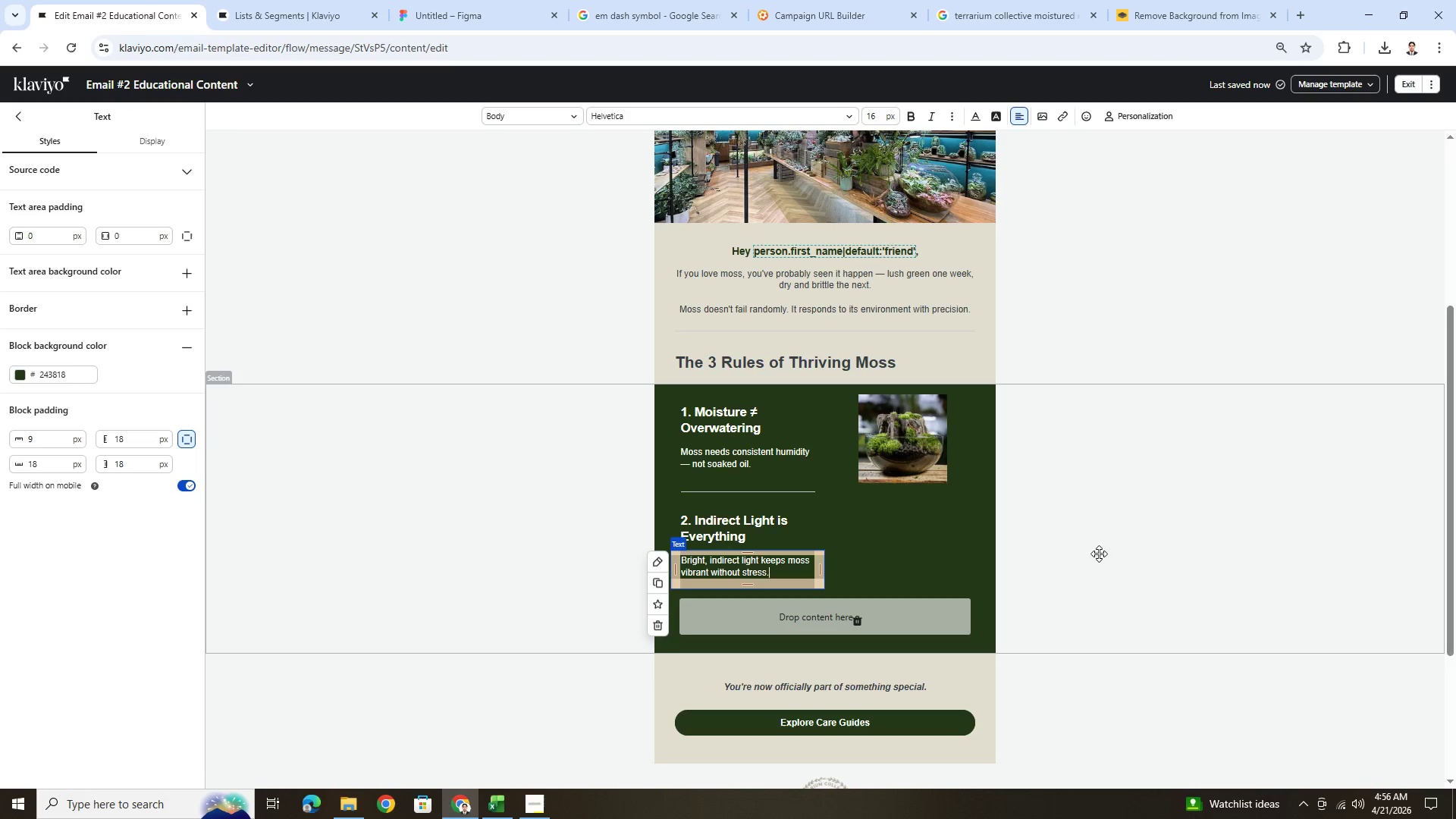 
double_click([1139, 549])
 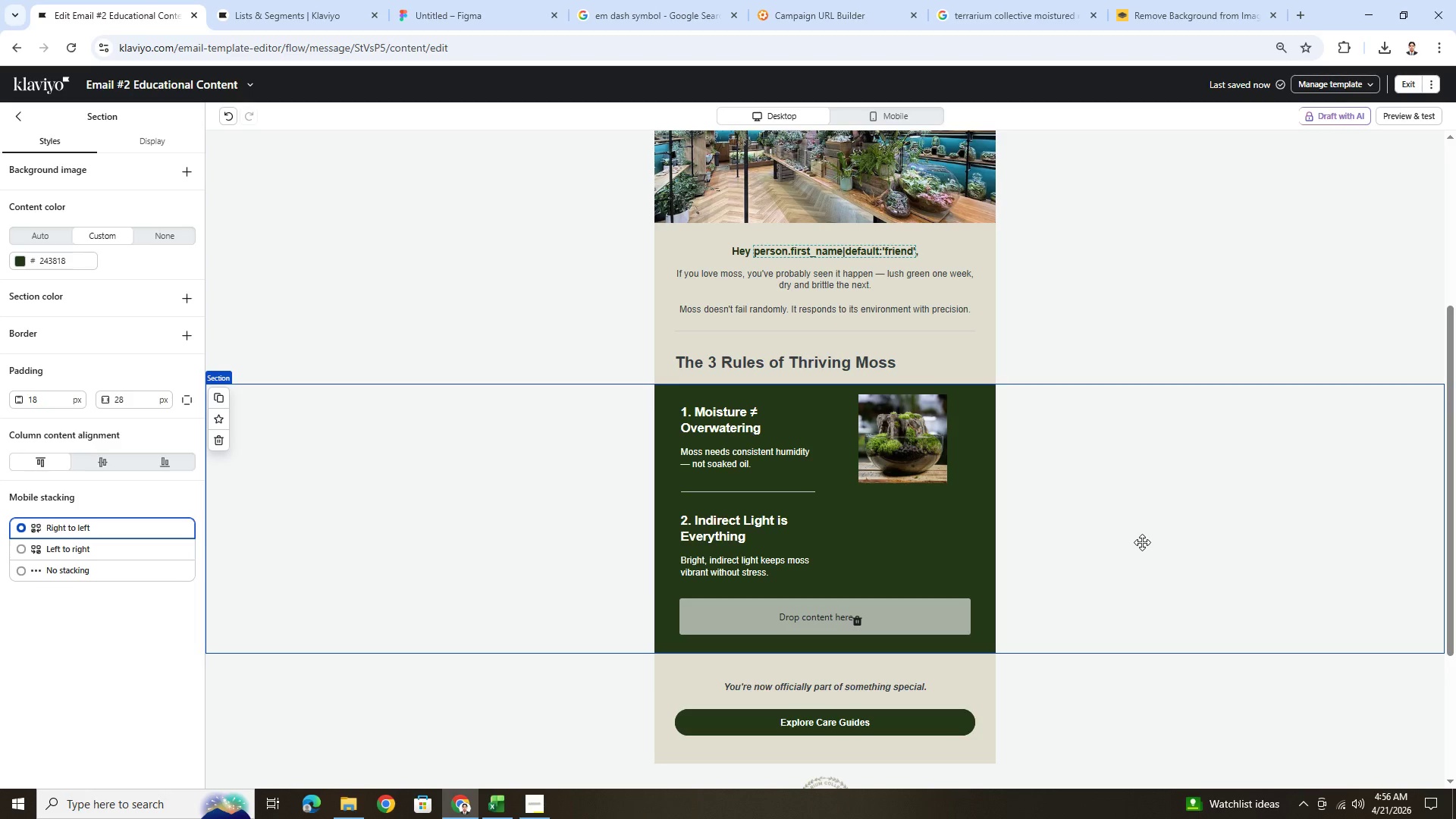 
wait(13.95)
 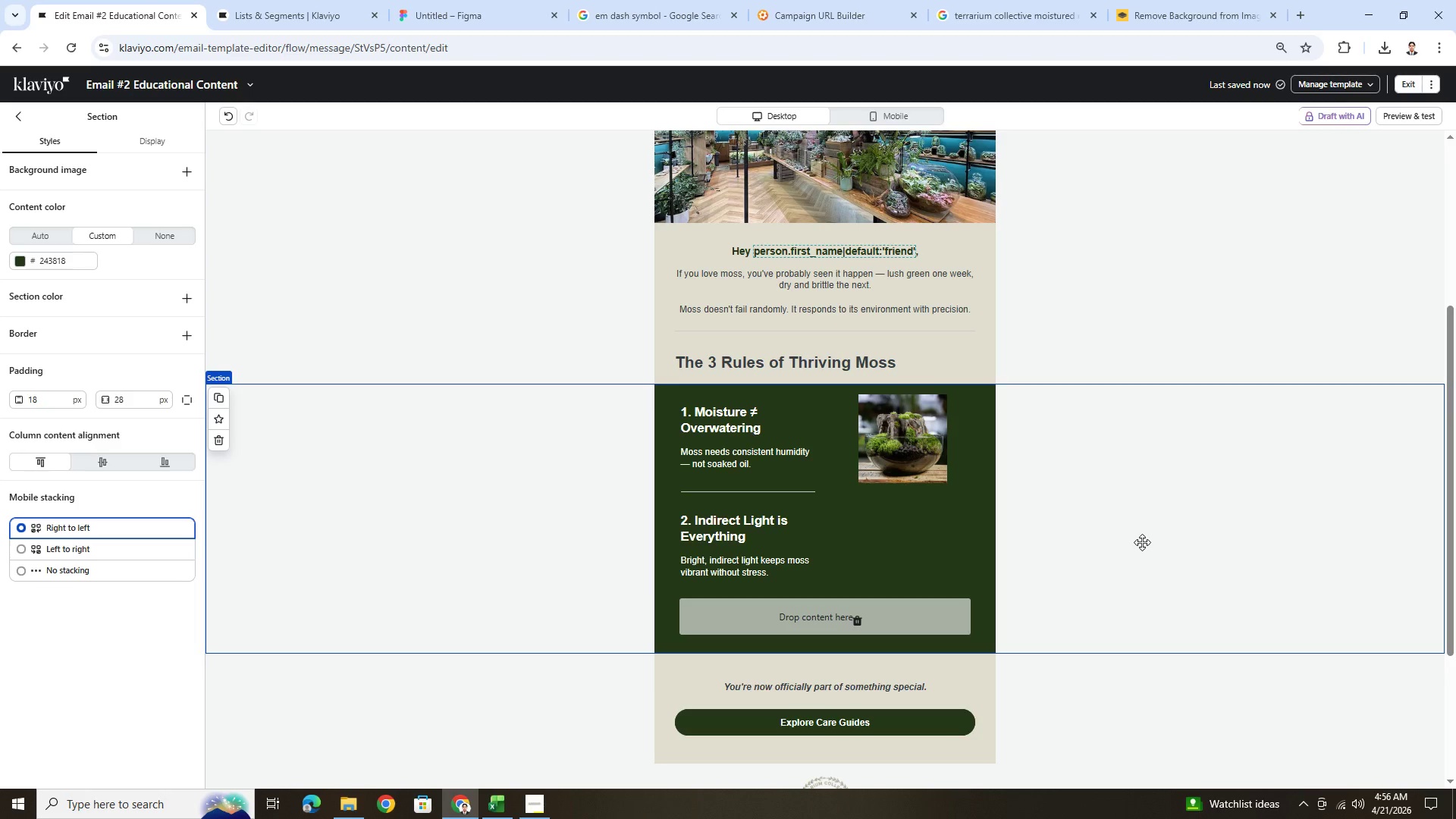 
left_click_drag(start_coordinate=[944, 441], to_coordinate=[1103, 399])
 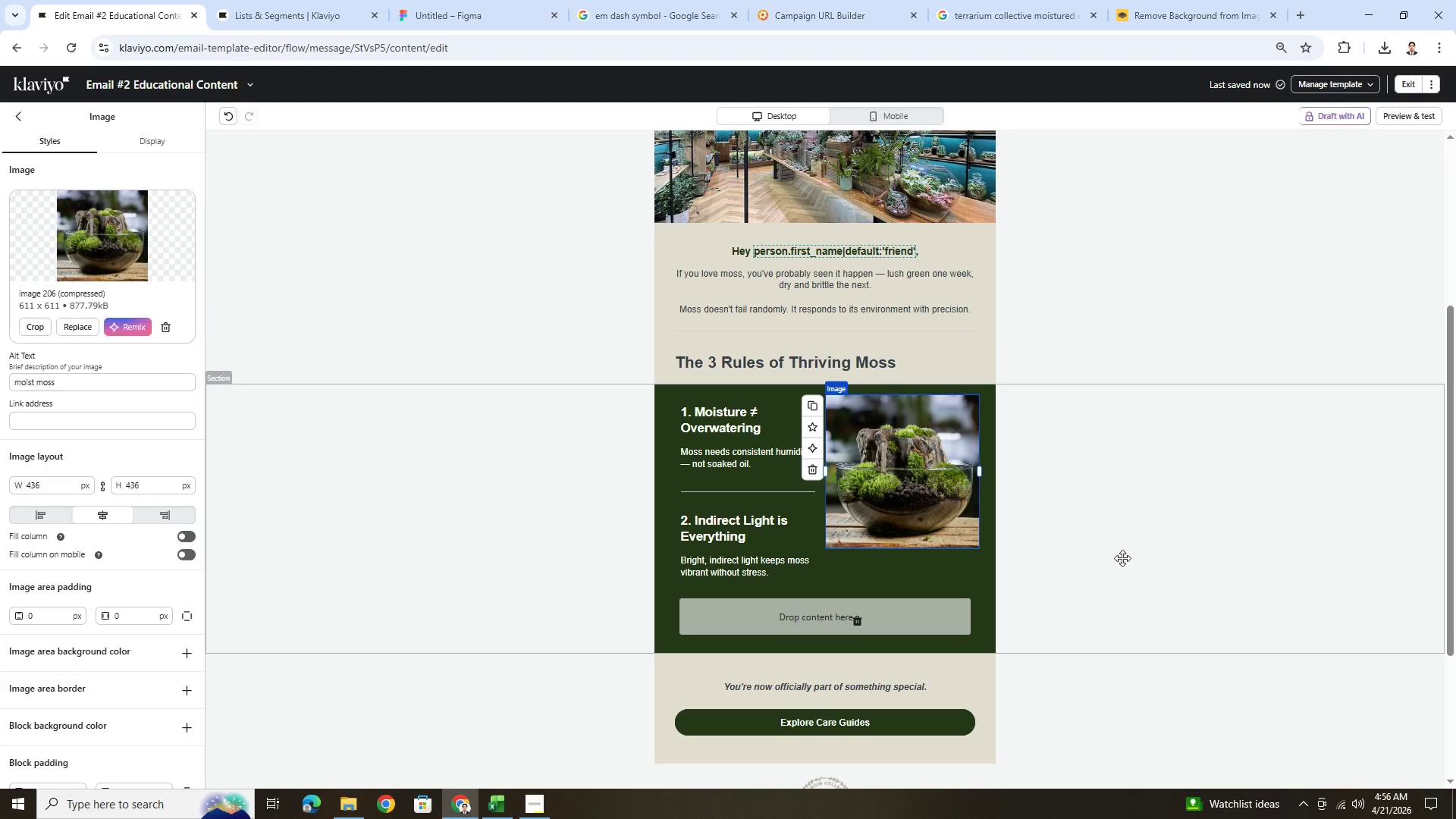 
left_click([1123, 560])
 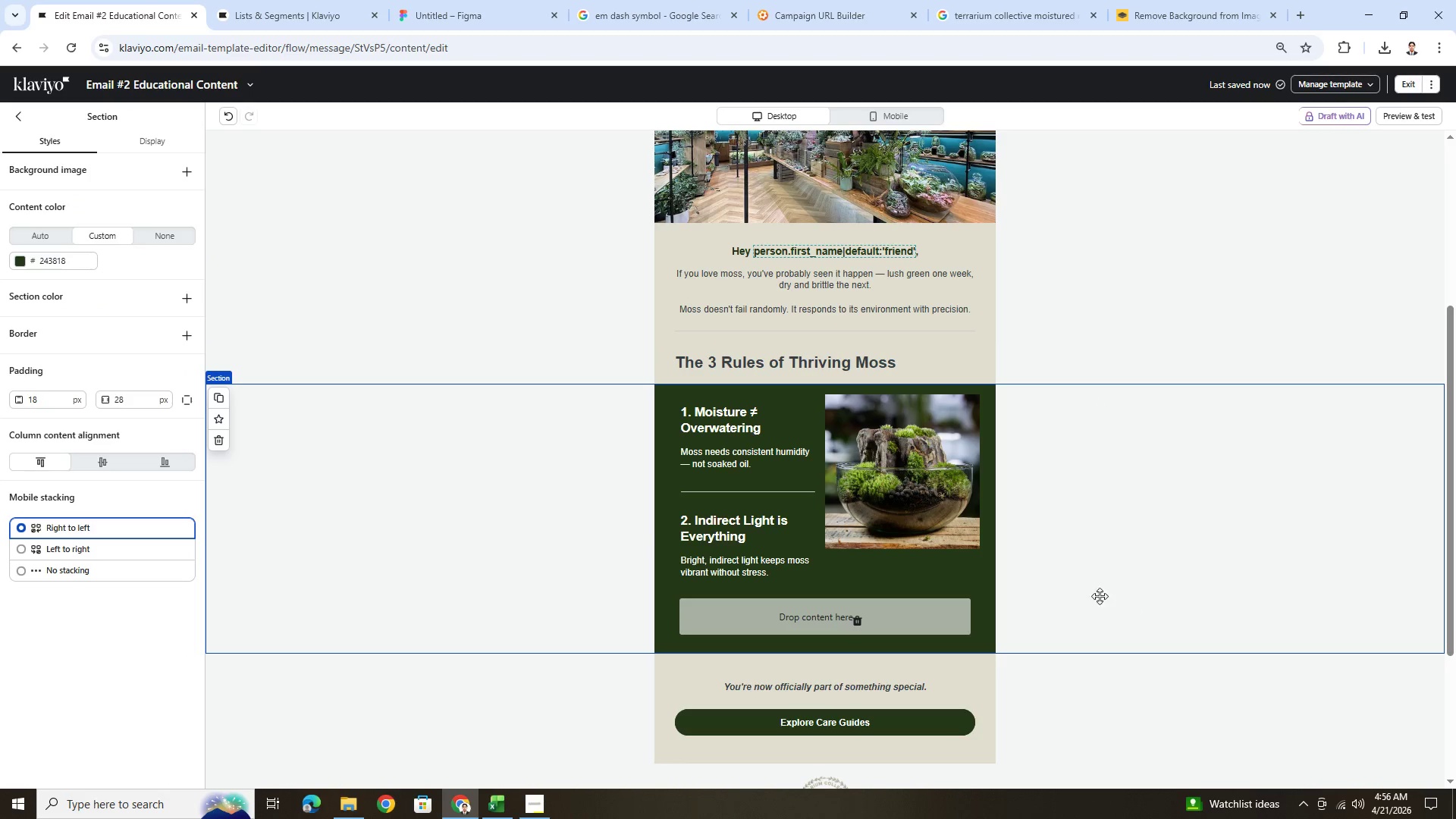 
left_click([441, 457])
 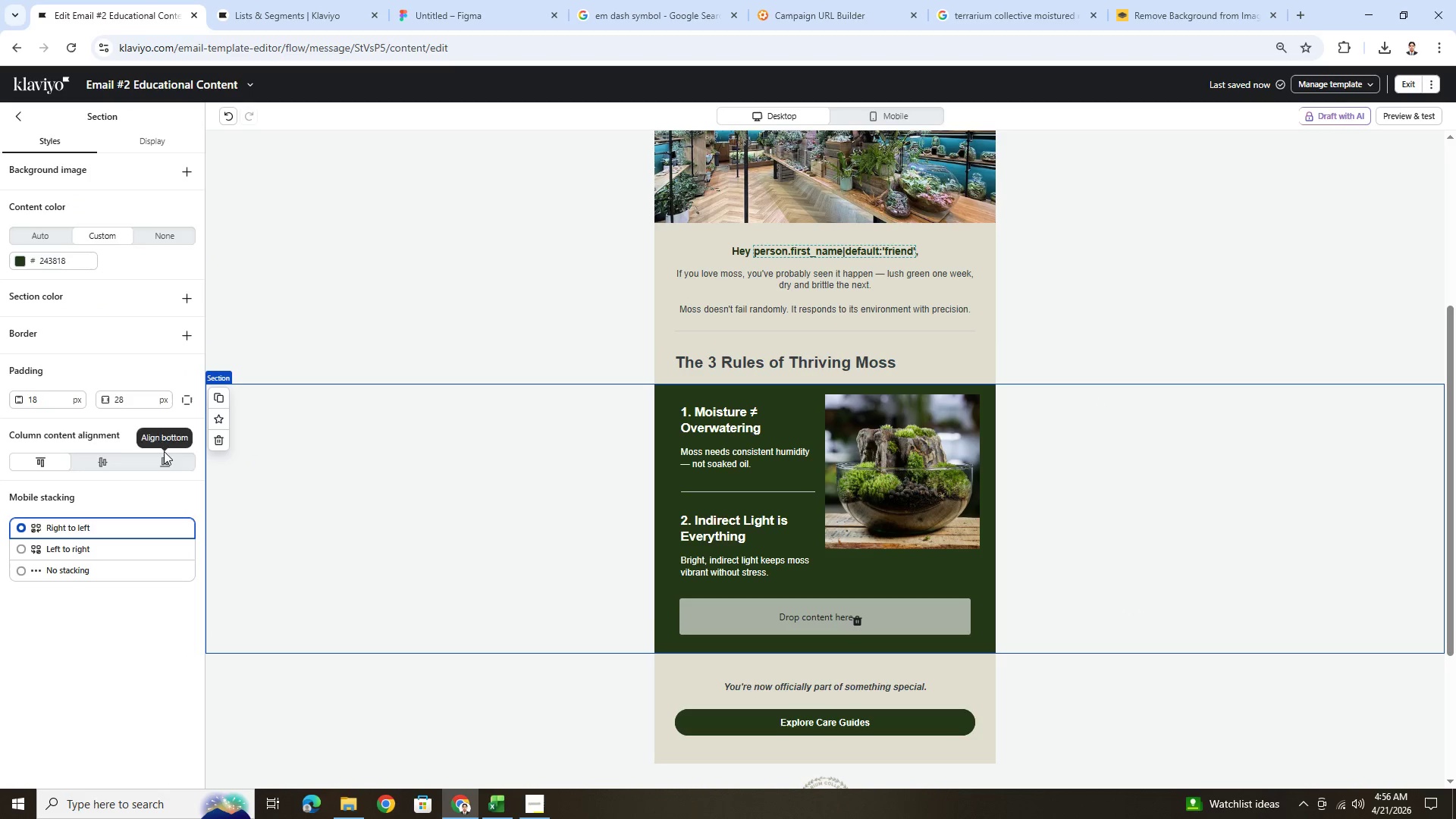 
left_click([112, 466])
 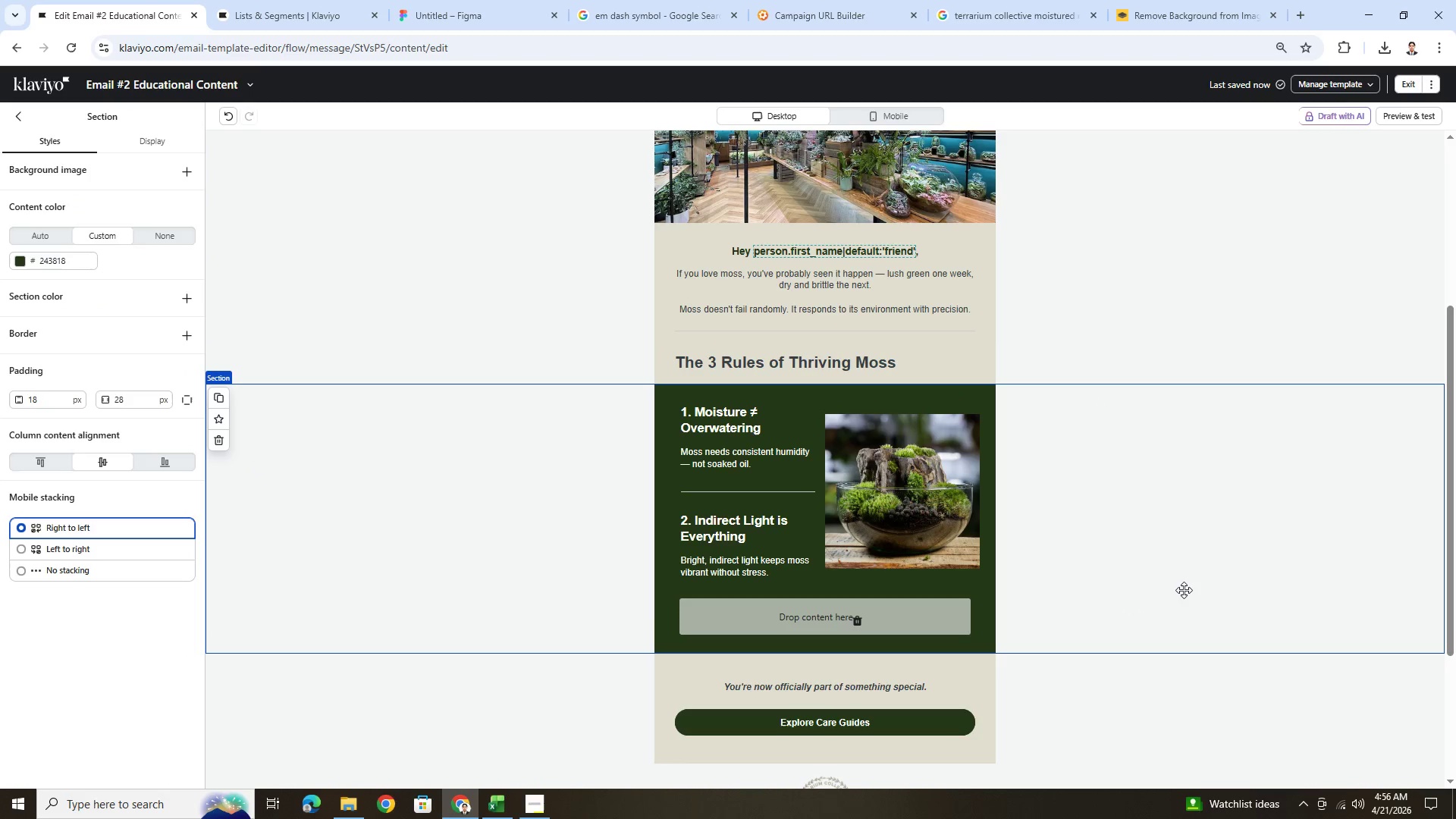 
left_click([1182, 588])
 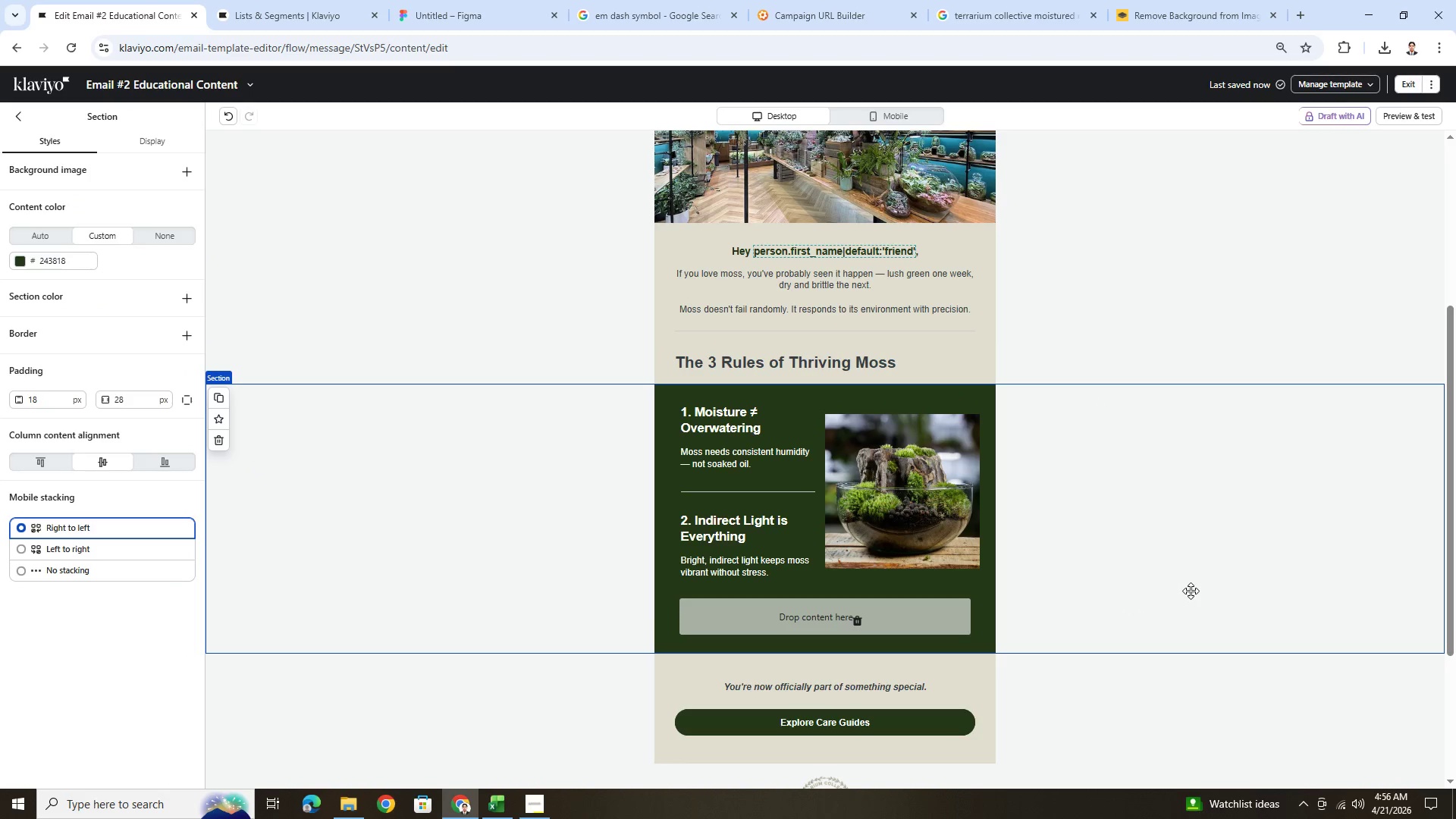 
scroll: coordinate [1191, 591], scroll_direction: down, amount: 1.0
 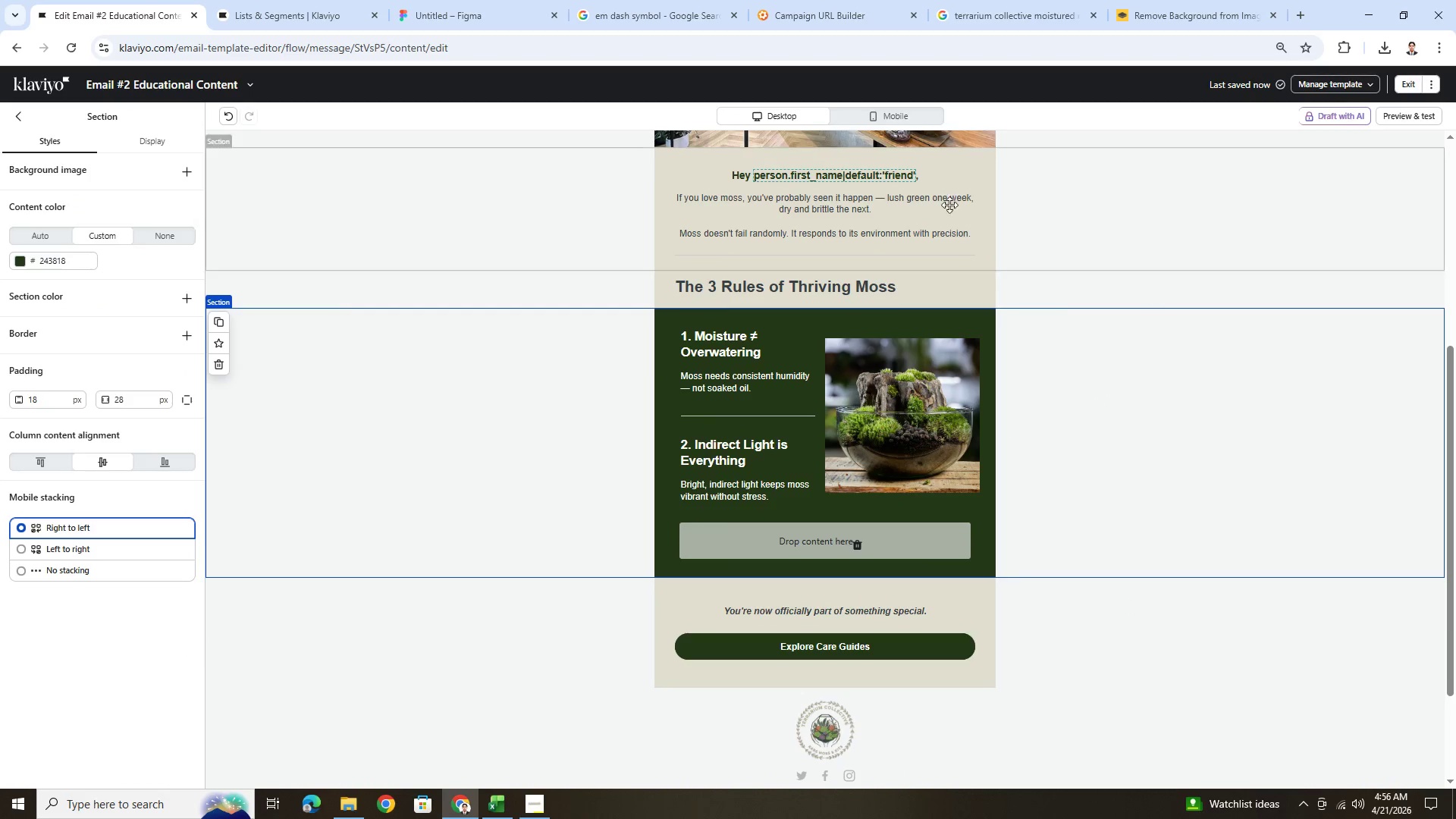 
left_click([871, 118])
 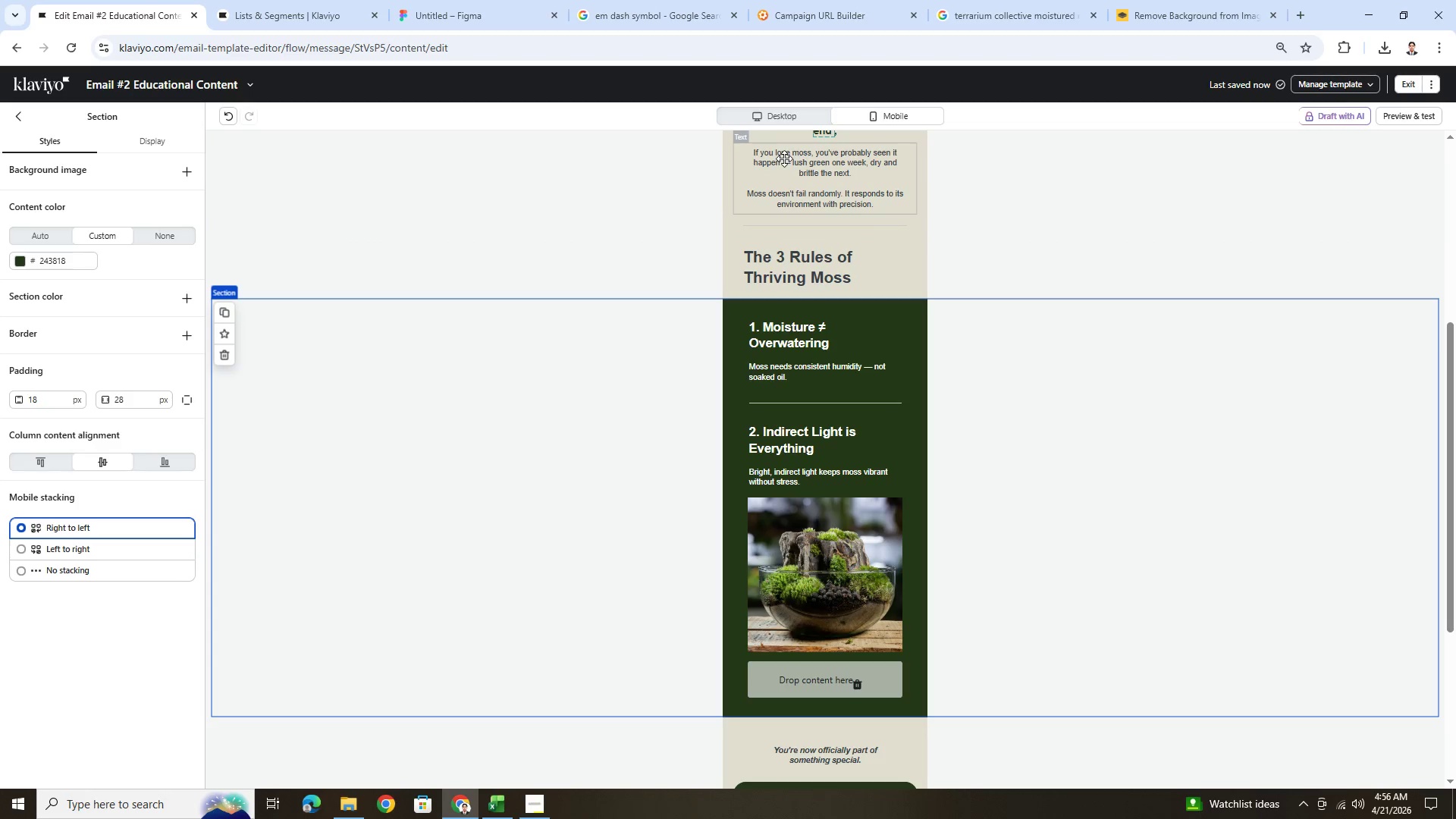 
left_click([786, 113])
 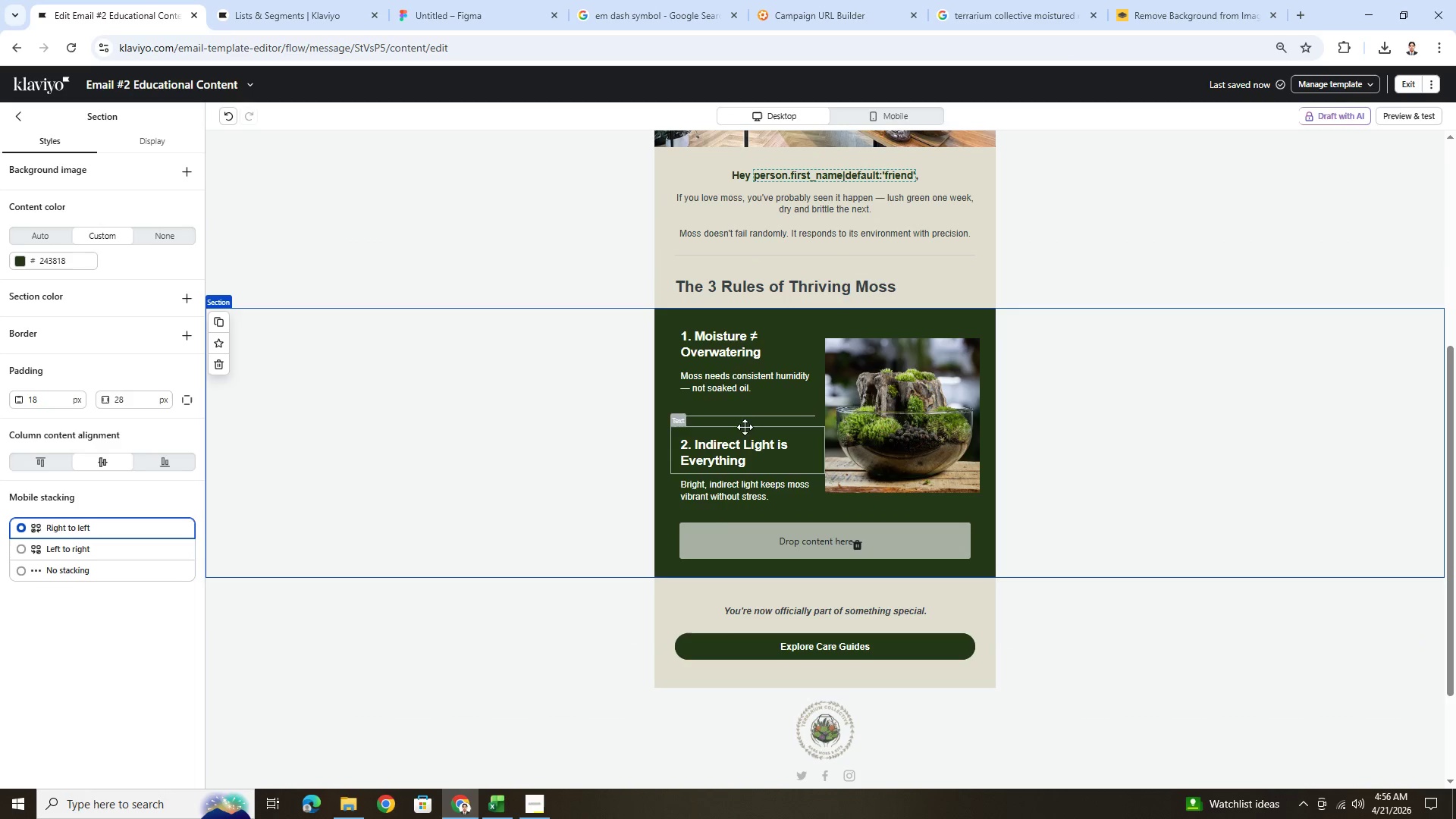 
left_click([748, 419])
 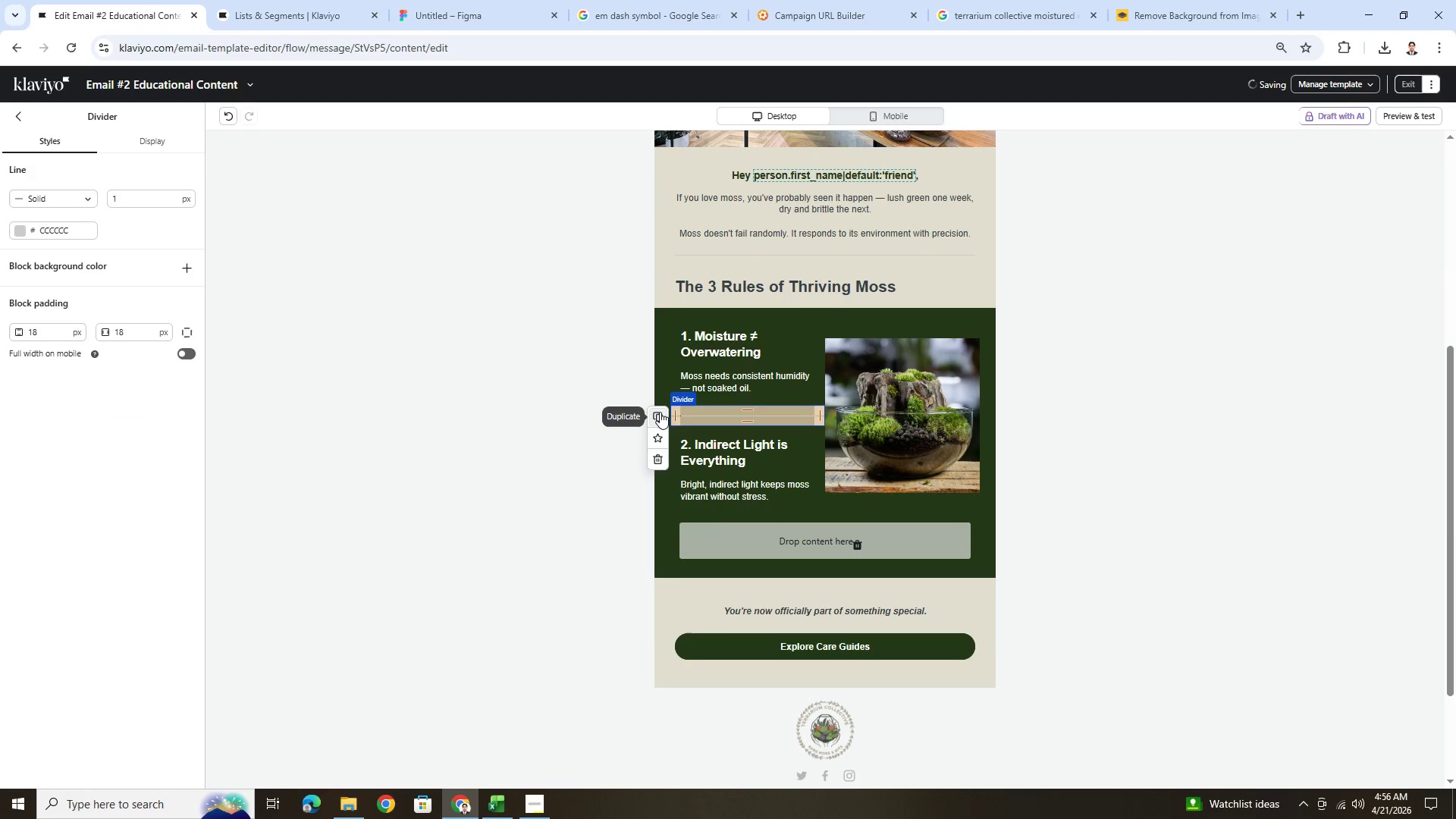 
left_click([660, 413])
 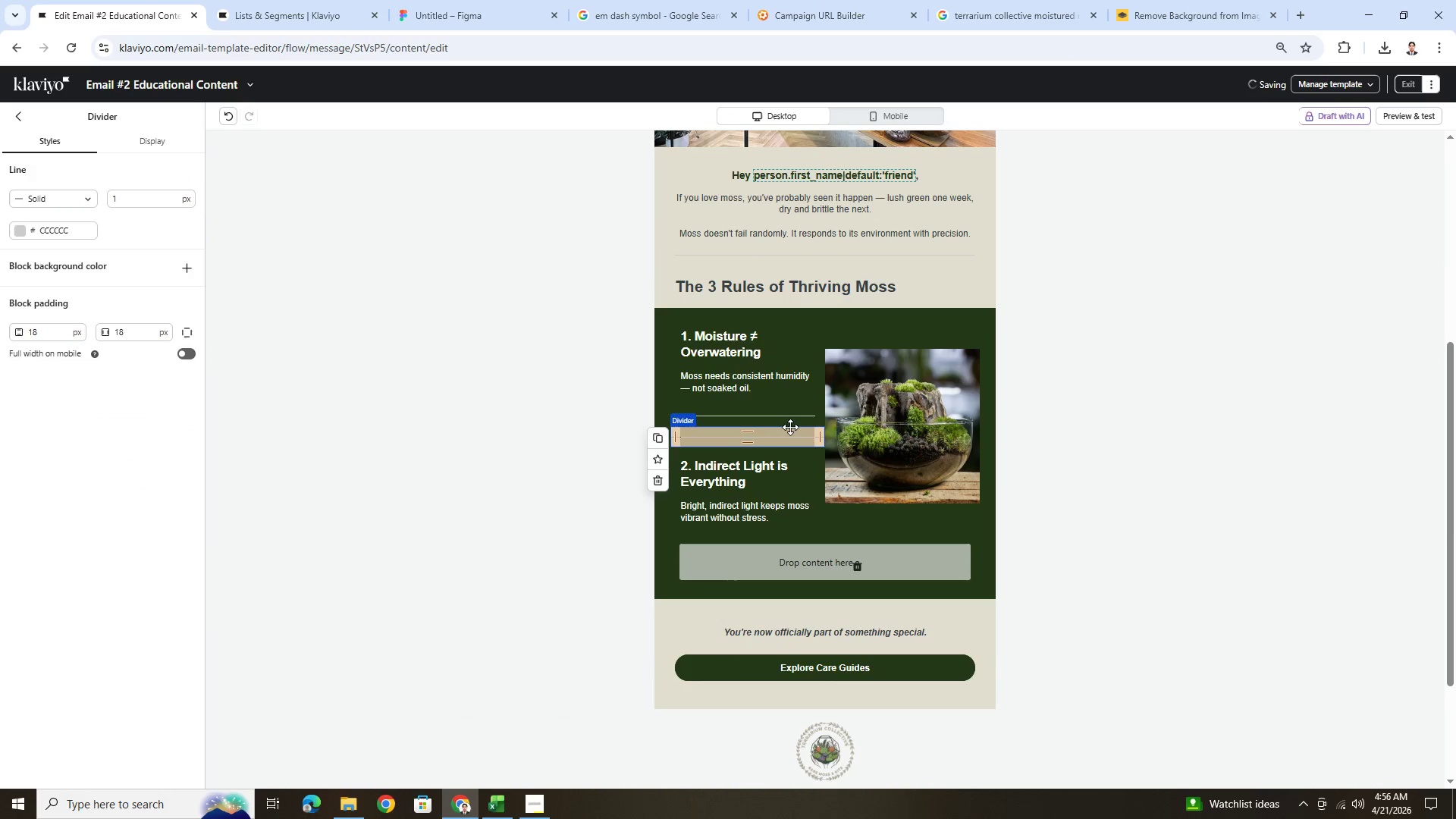 
left_click_drag(start_coordinate=[789, 433], to_coordinate=[793, 545])
 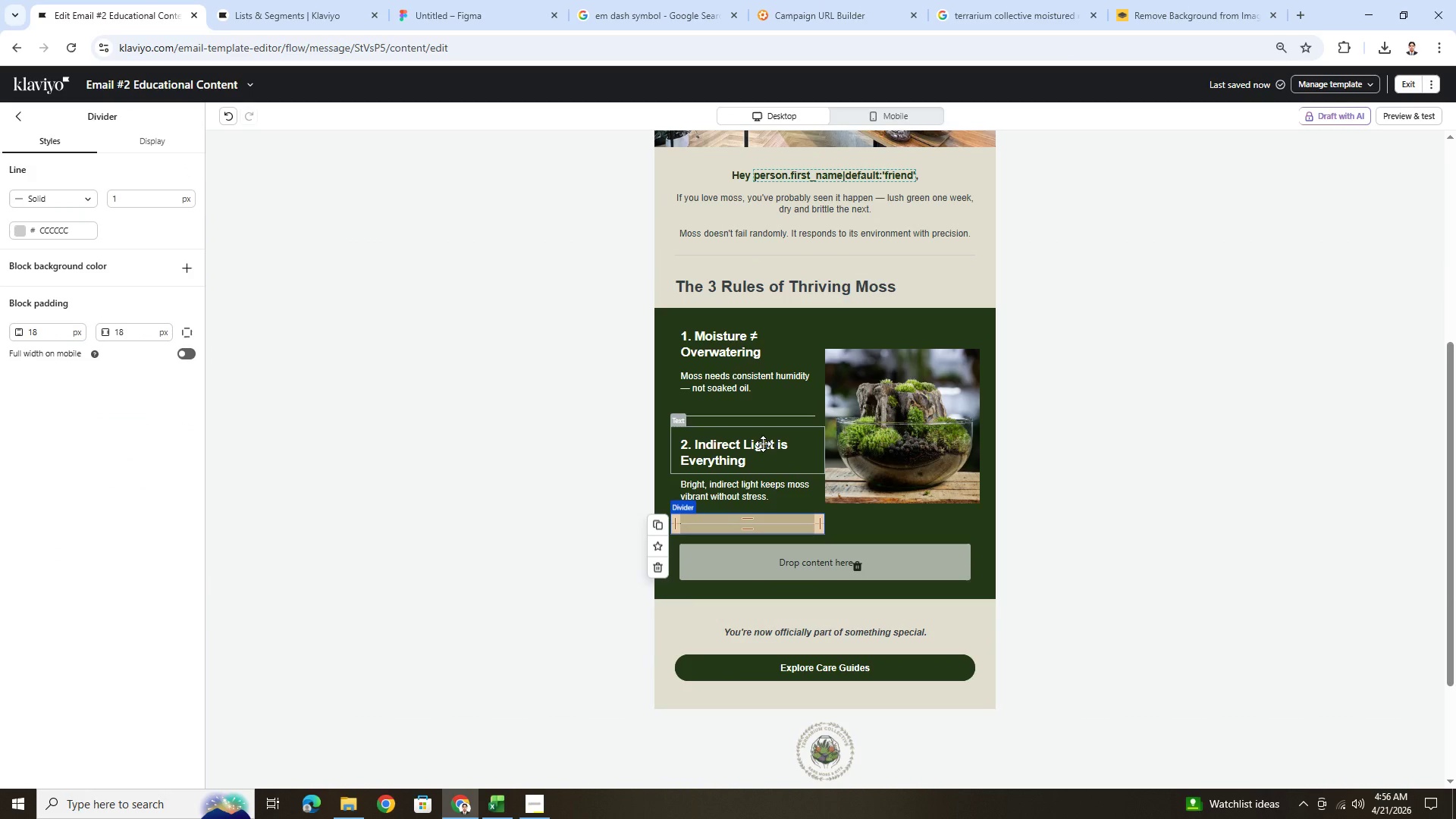 
left_click([763, 444])
 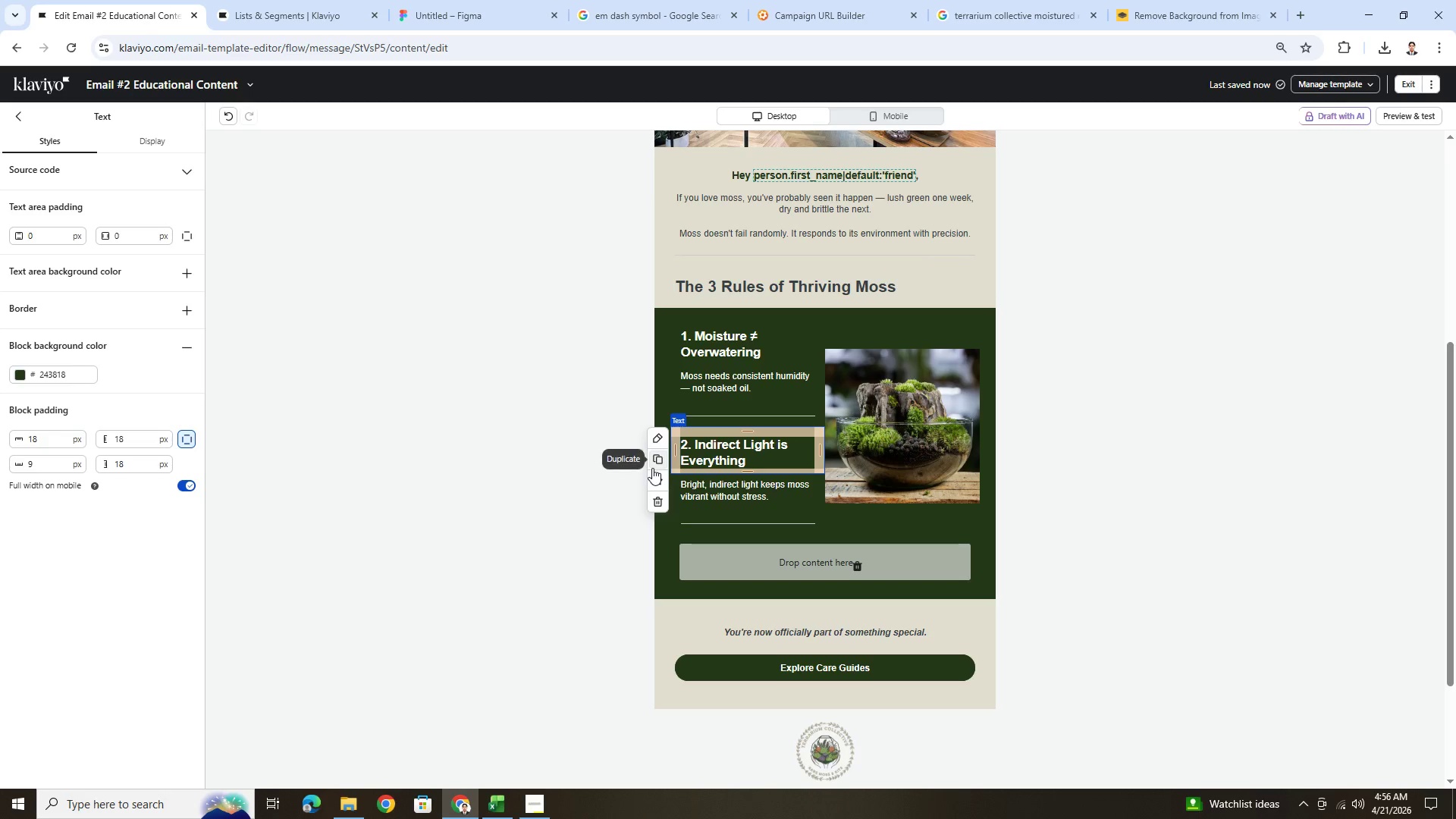 
left_click([657, 463])
 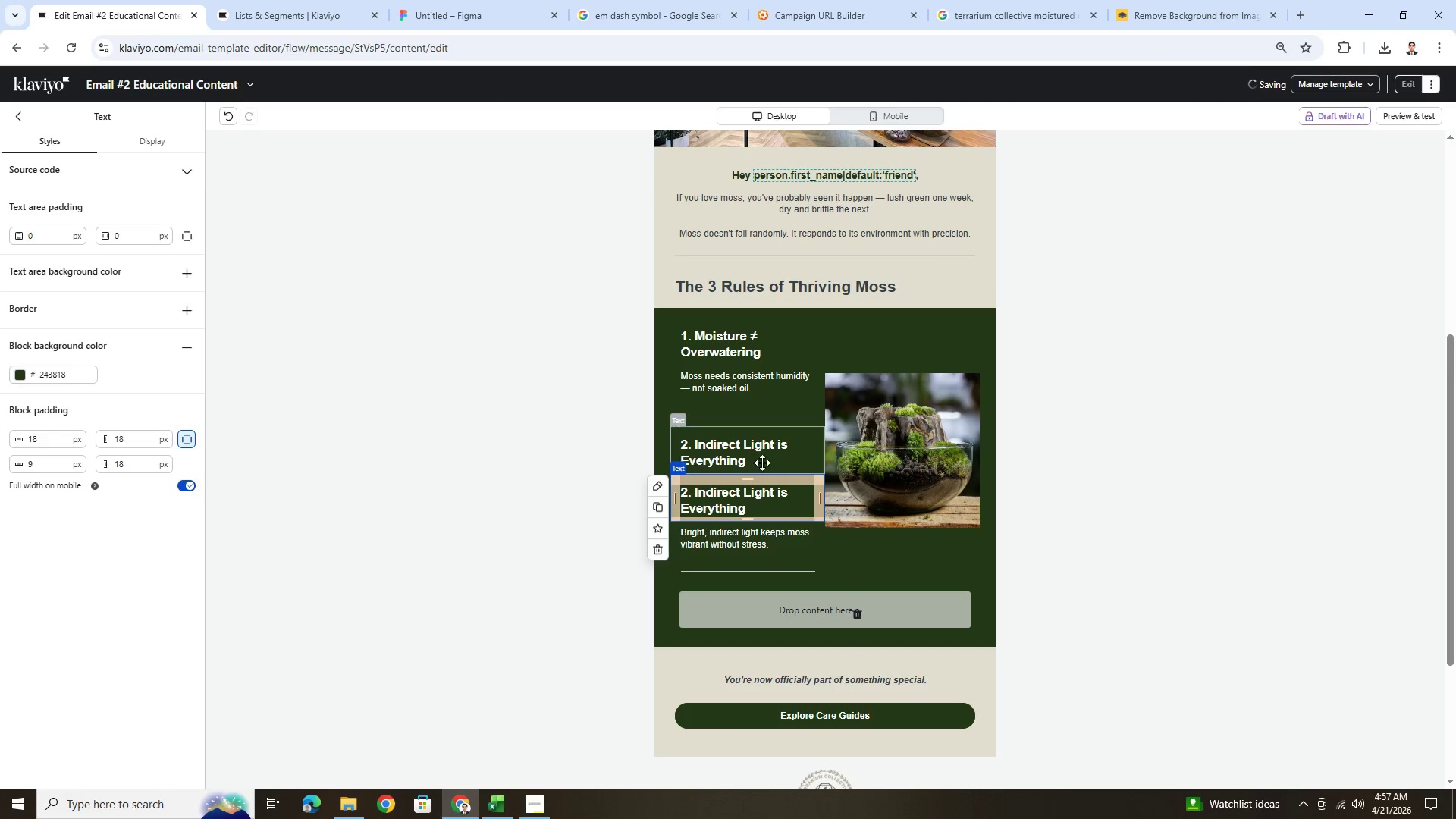 
left_click_drag(start_coordinate=[767, 497], to_coordinate=[770, 603])
 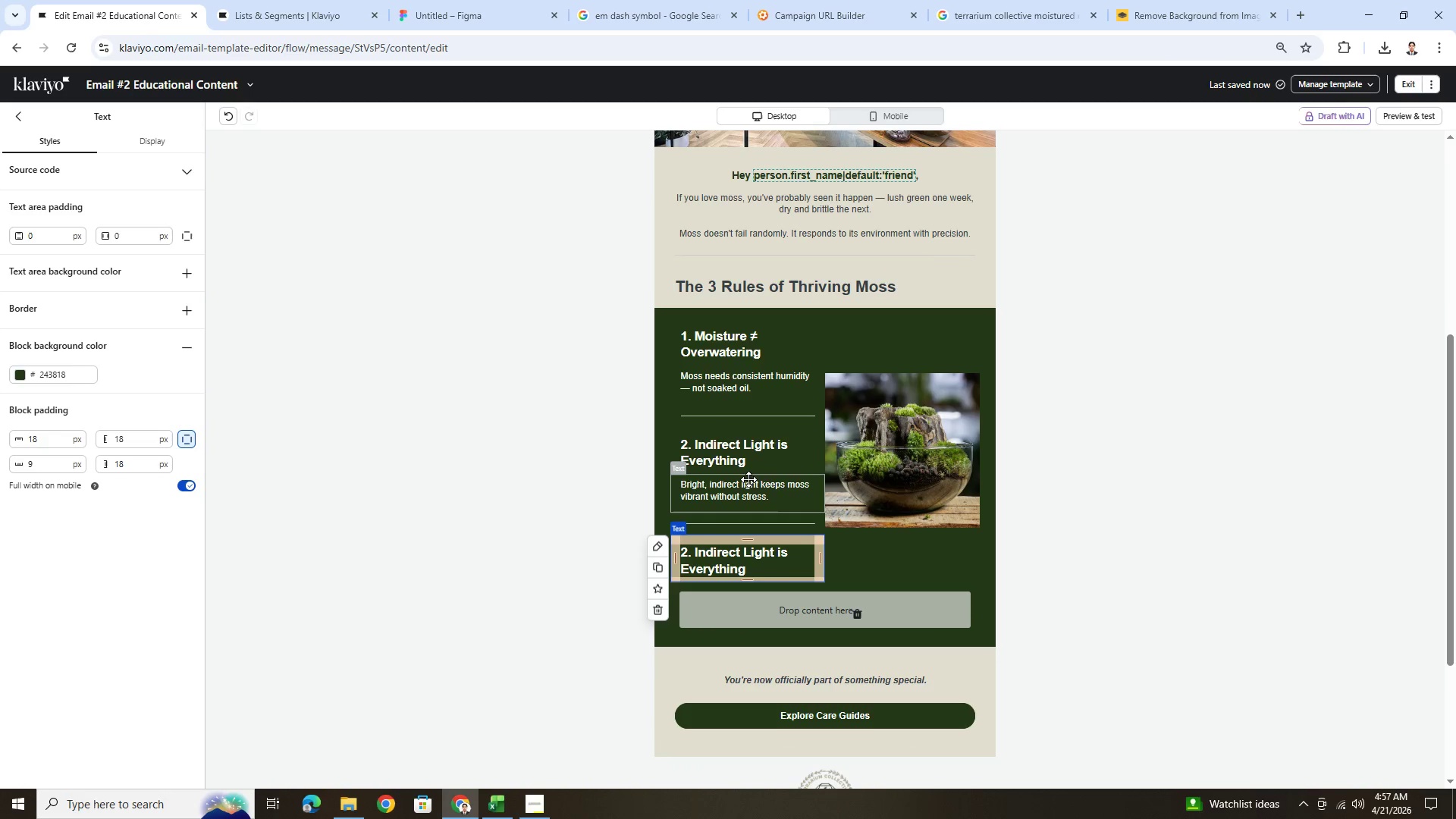 
left_click([748, 479])
 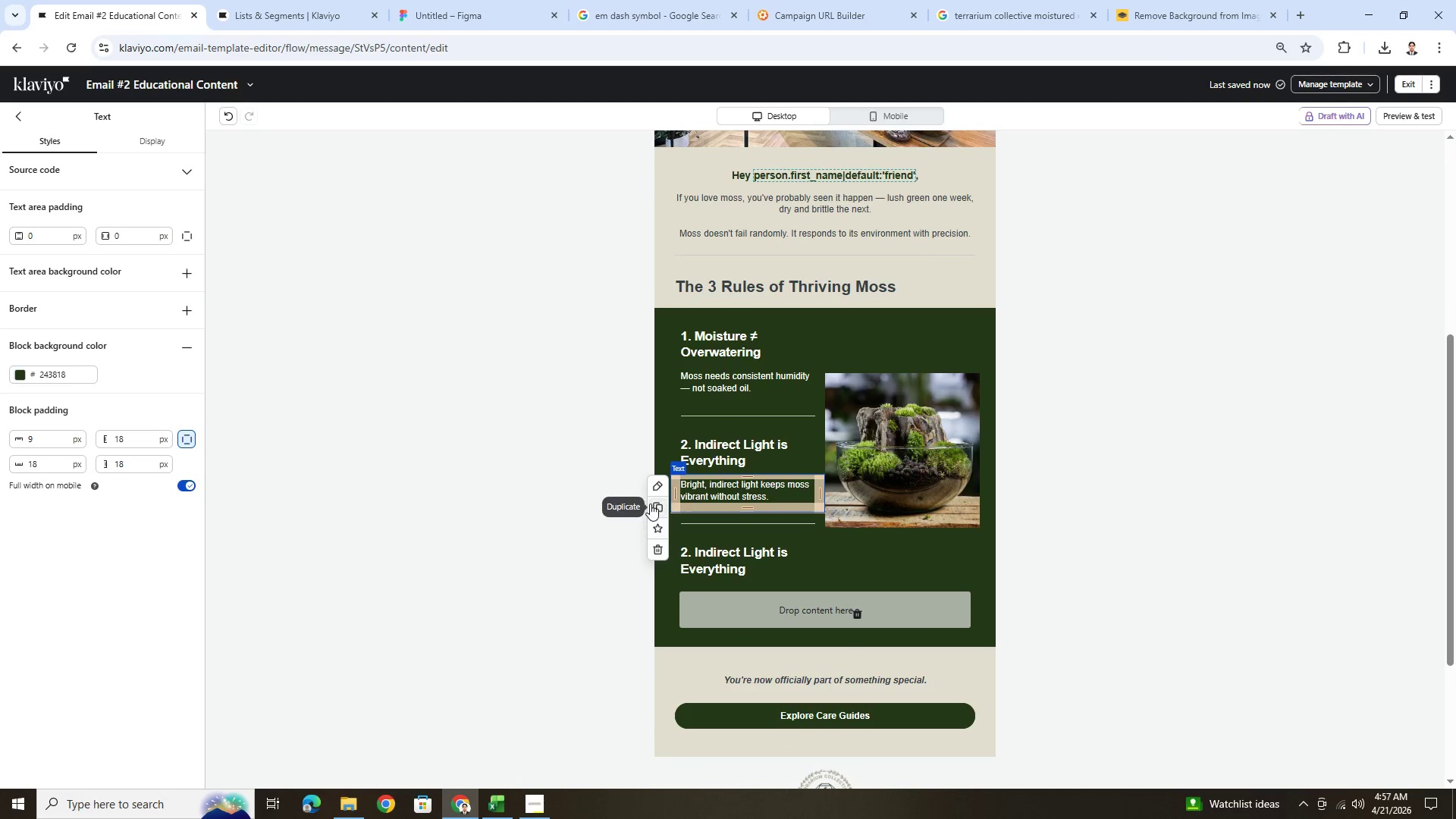 
left_click([654, 504])